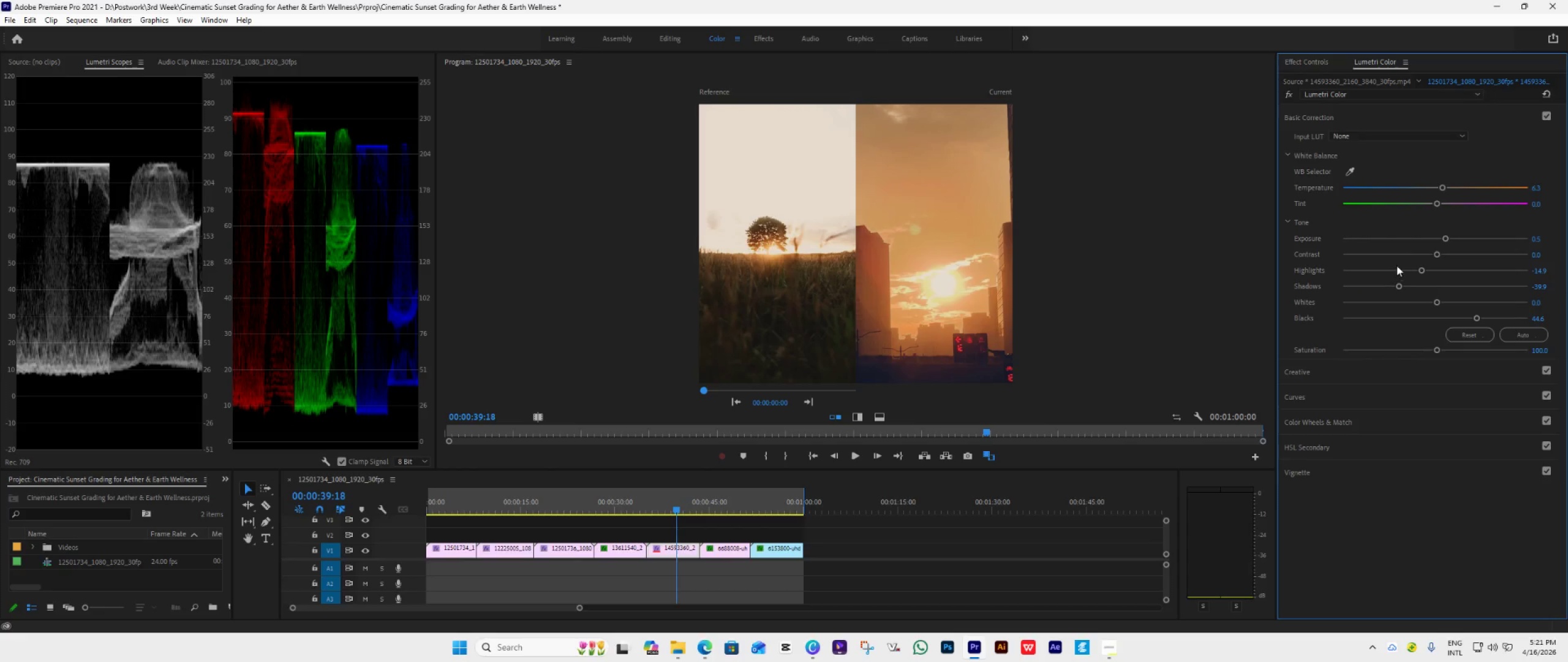 
left_click_drag(start_coordinate=[1419, 272], to_coordinate=[1539, 271])
 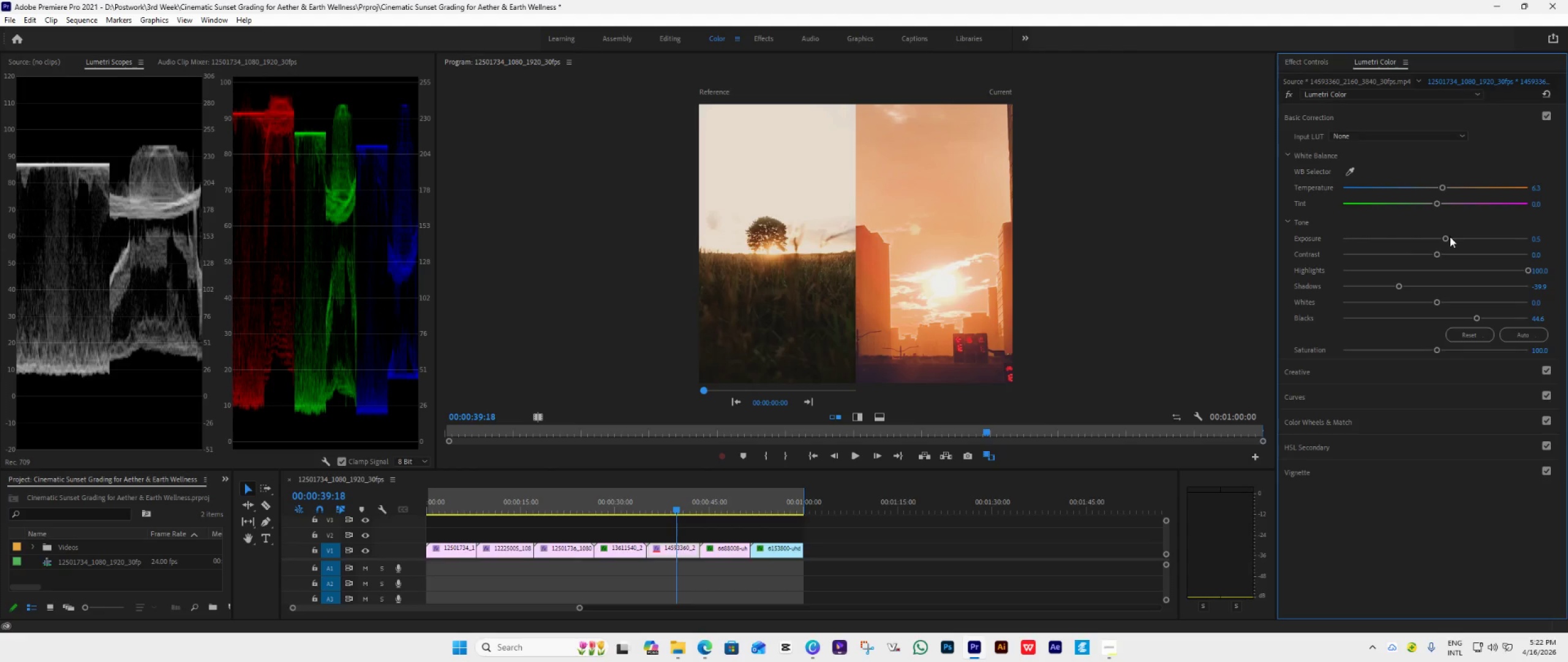 
left_click_drag(start_coordinate=[1445, 238], to_coordinate=[1434, 243])
 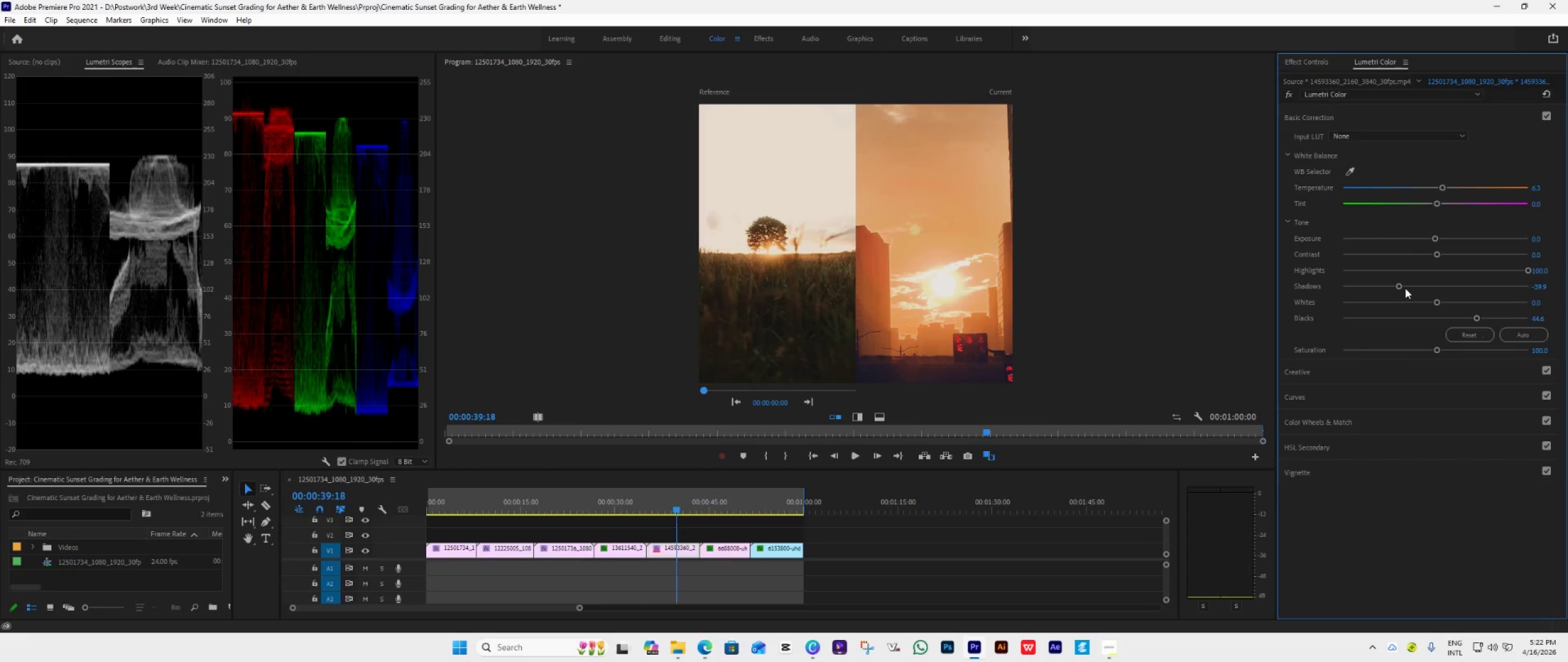 
left_click([1398, 286])
 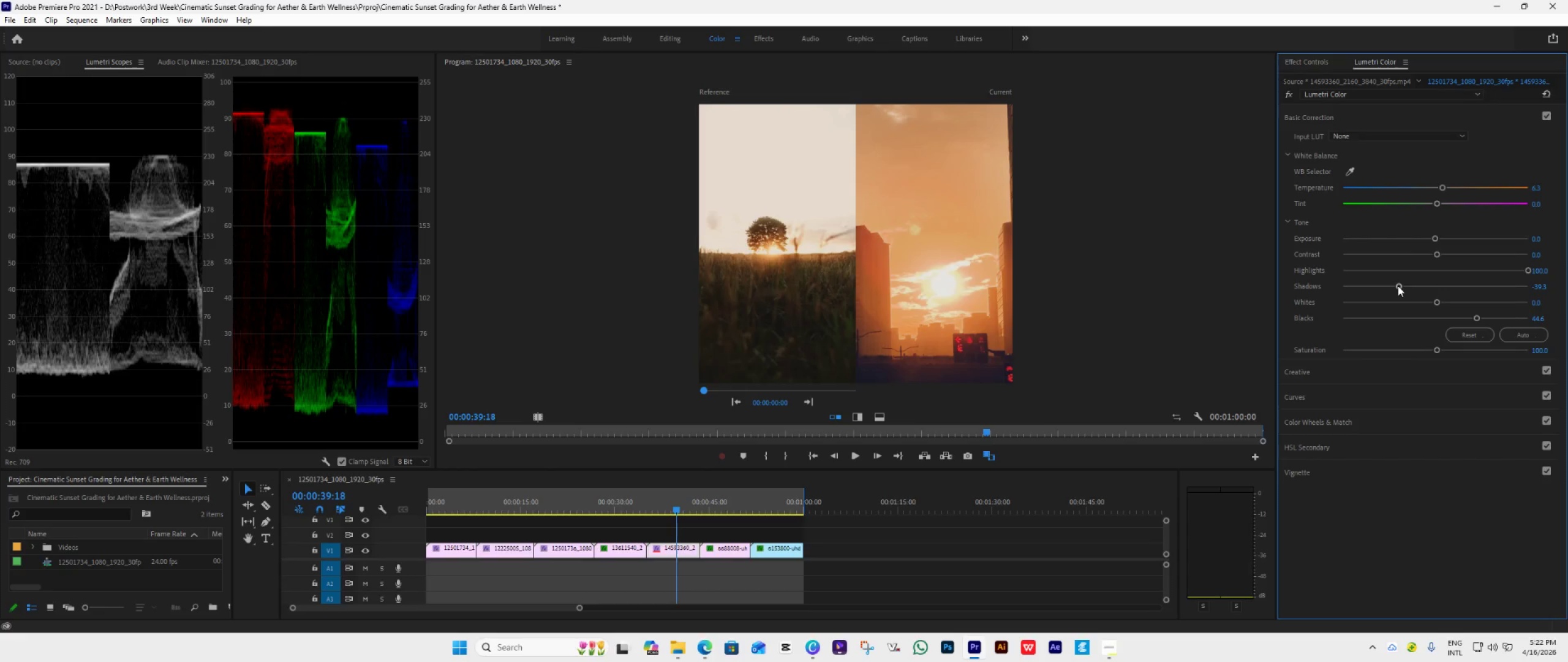 
left_click_drag(start_coordinate=[1398, 286], to_coordinate=[1406, 285])
 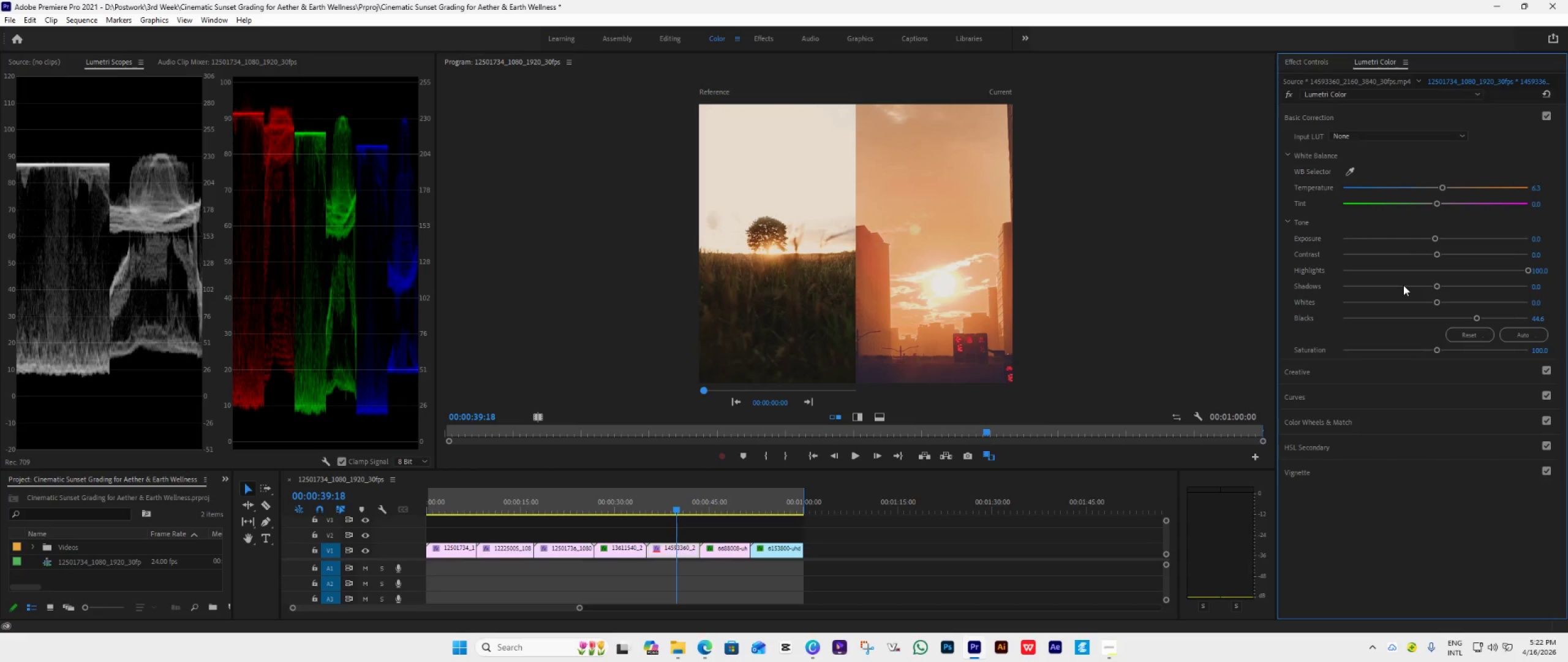 
left_click_drag(start_coordinate=[1406, 285], to_coordinate=[1395, 288])
 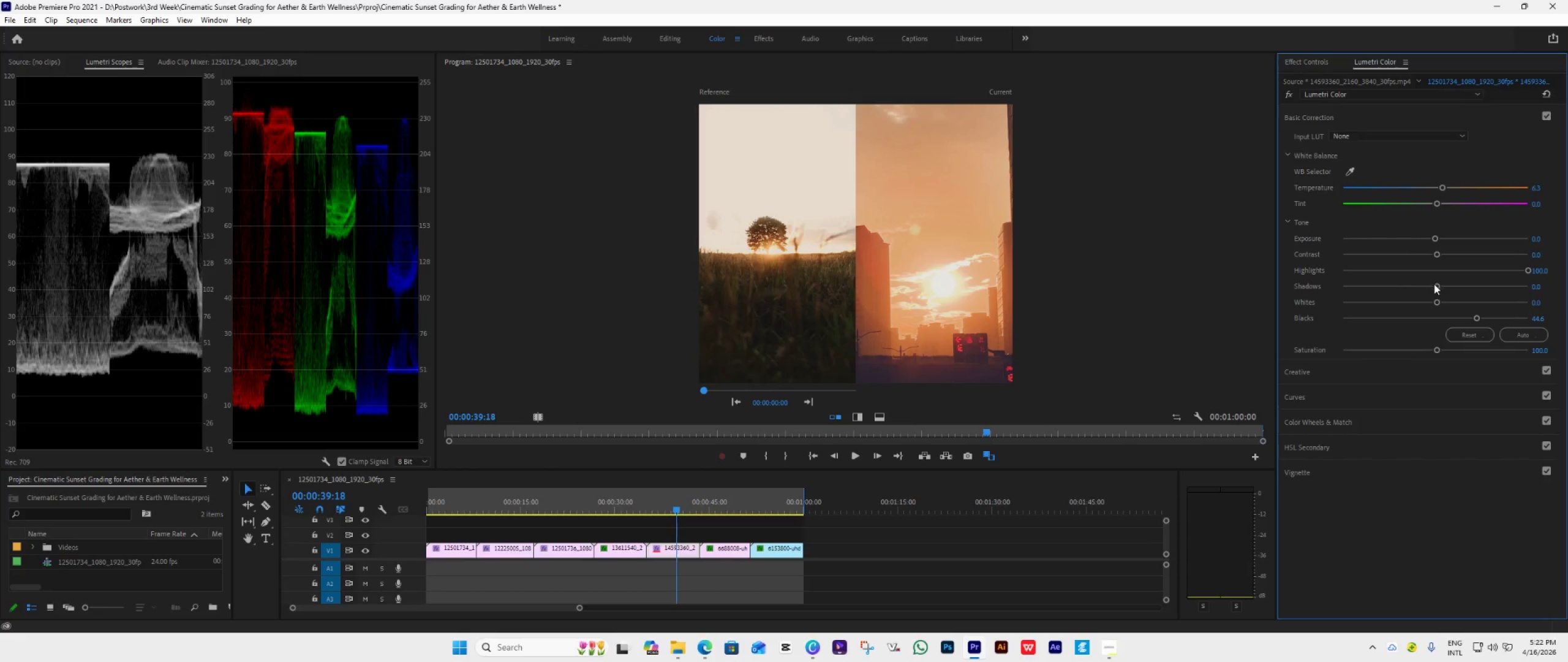 
left_click_drag(start_coordinate=[1435, 284], to_coordinate=[1378, 306])
 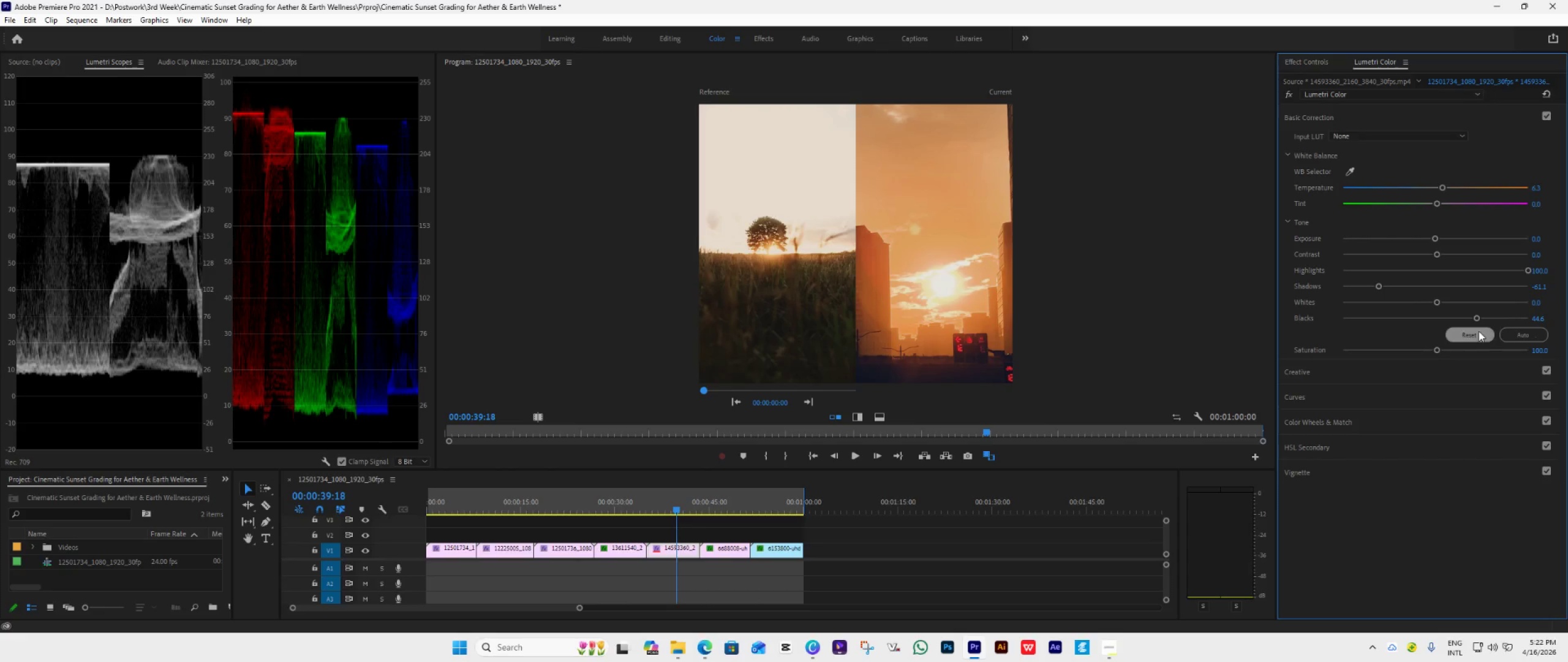 
left_click_drag(start_coordinate=[1477, 318], to_coordinate=[1449, 332])
 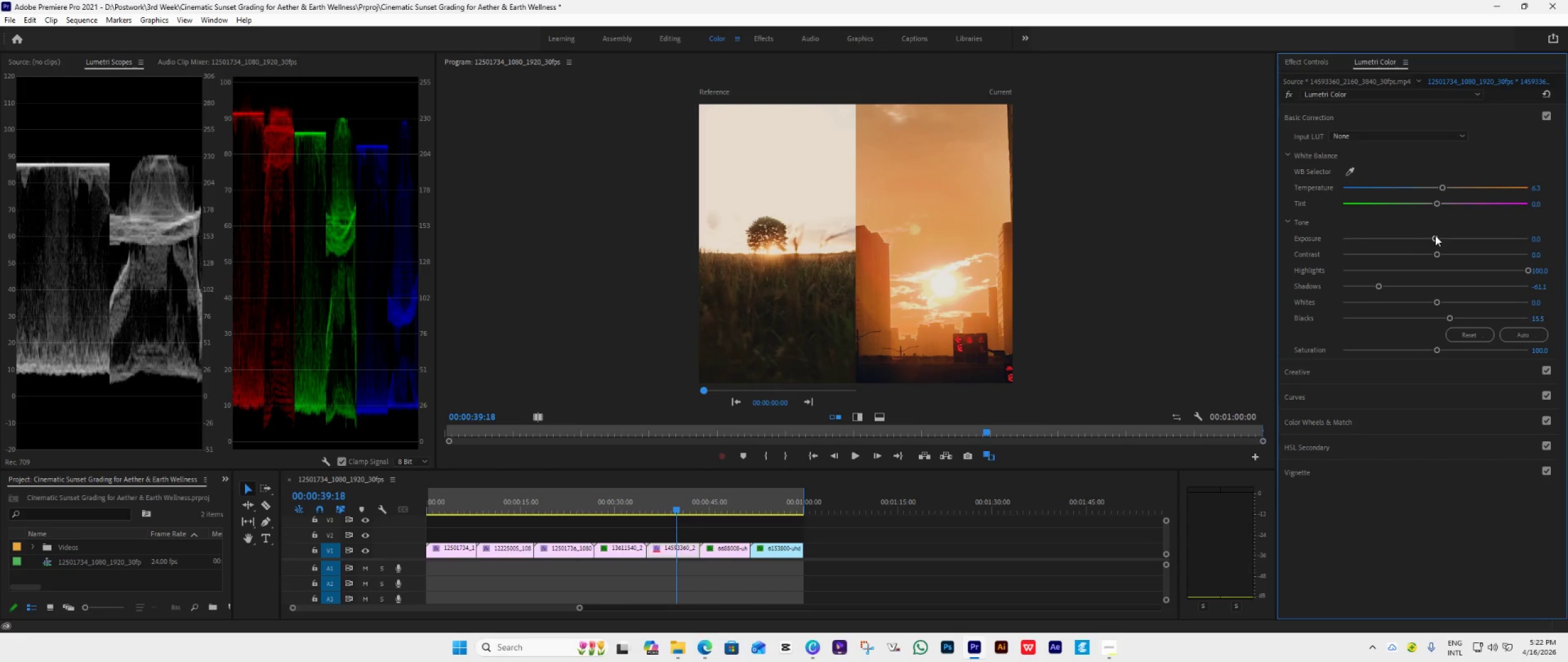 
left_click_drag(start_coordinate=[1435, 236], to_coordinate=[1435, 239])
 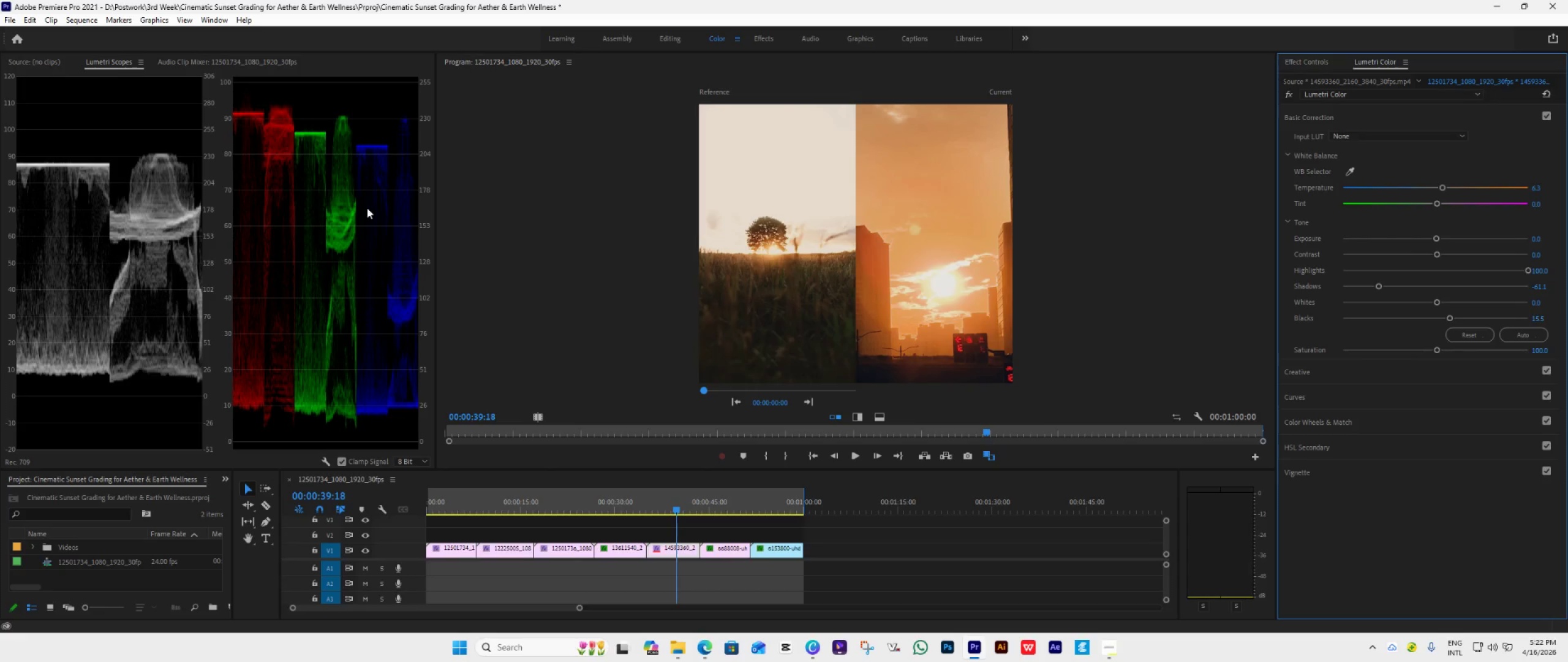 
wait(6.07)
 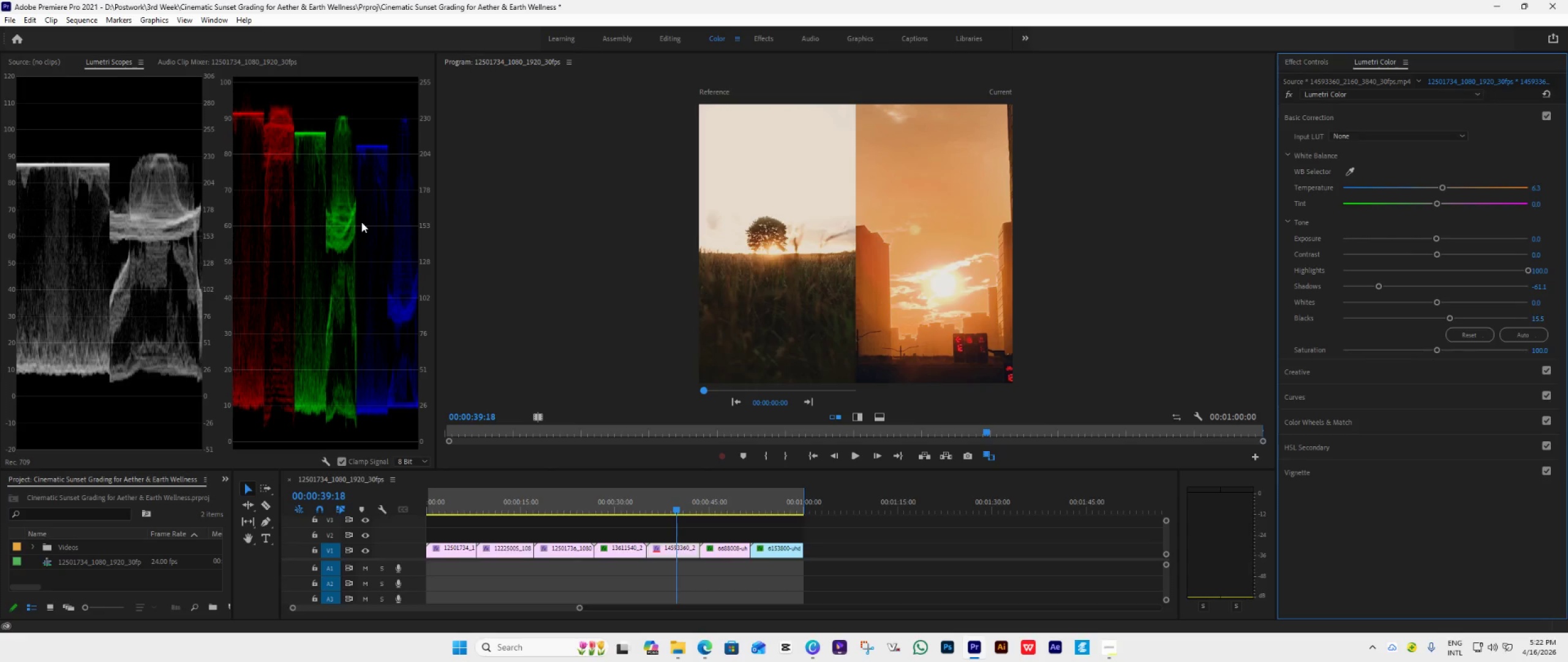 
left_click([1385, 111])
 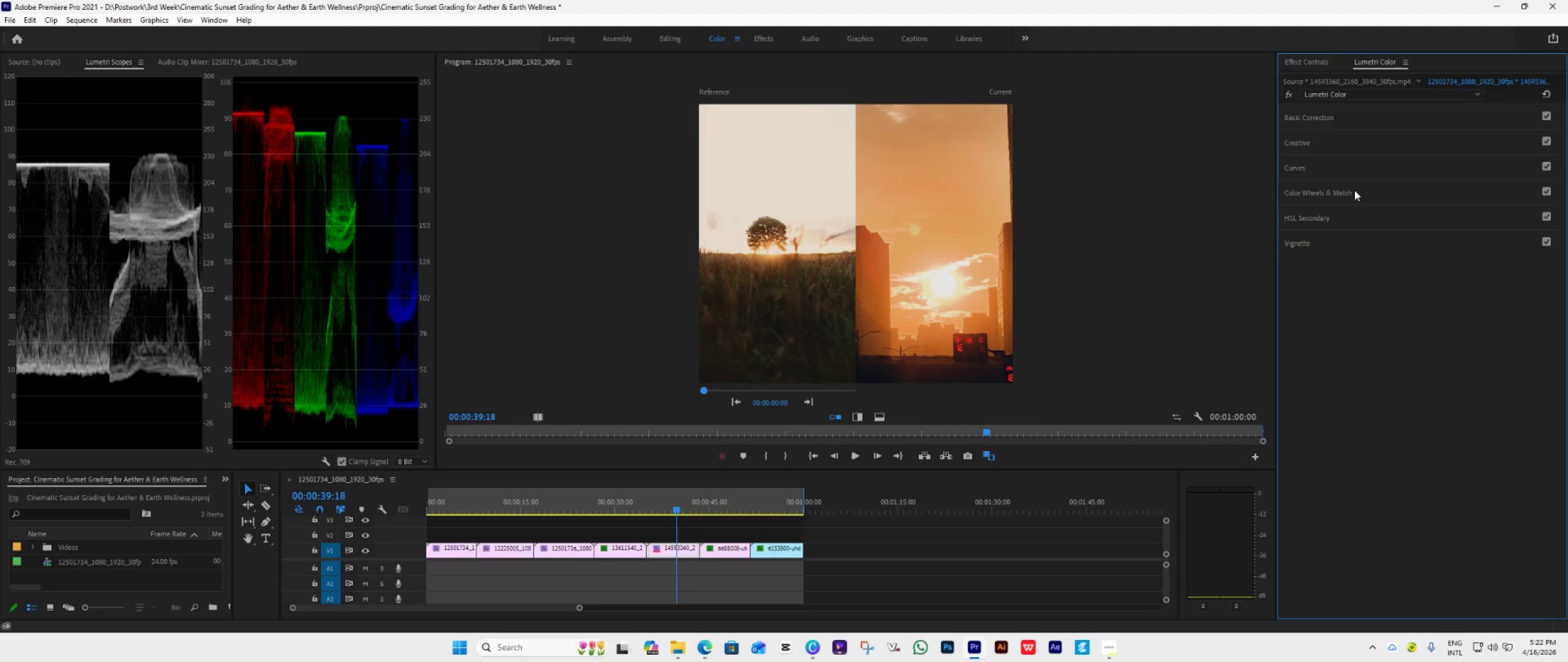 
left_click([1354, 190])
 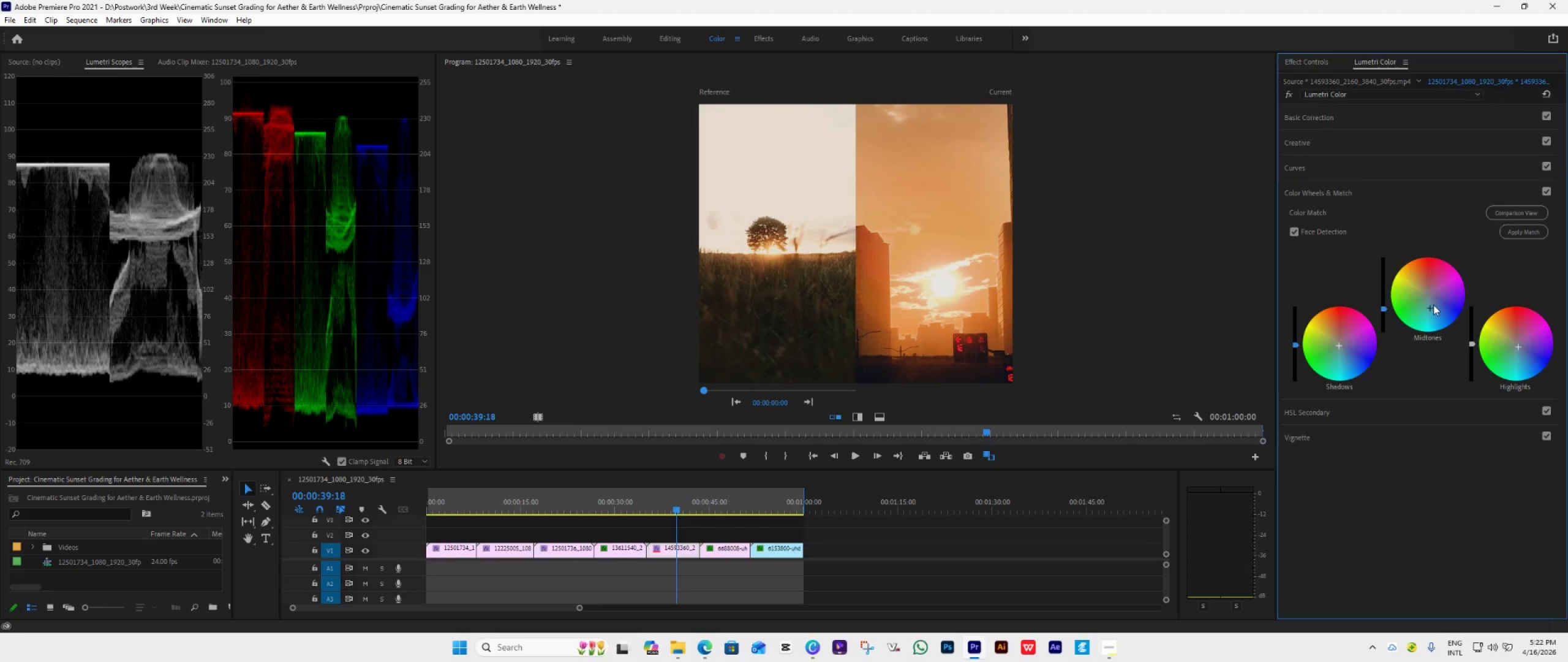 
left_click([1341, 167])
 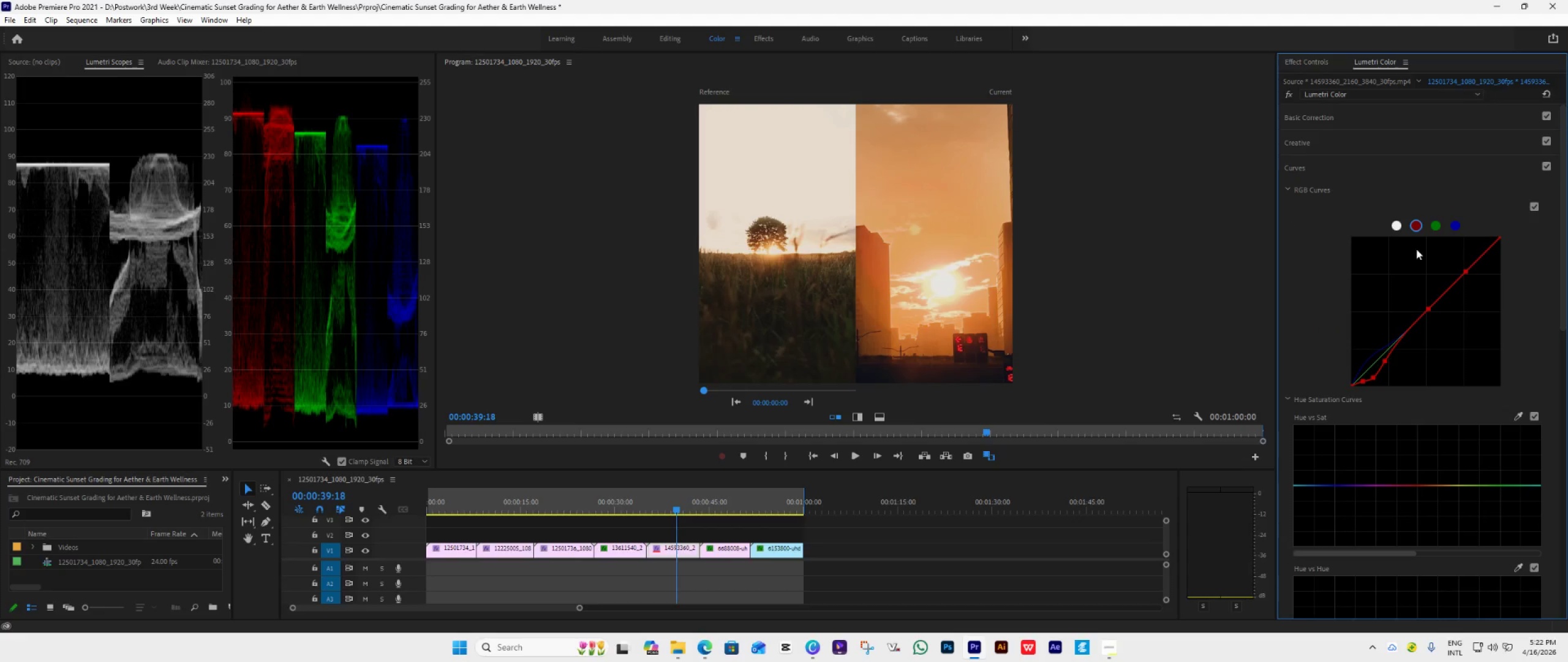 
left_click([1437, 228])
 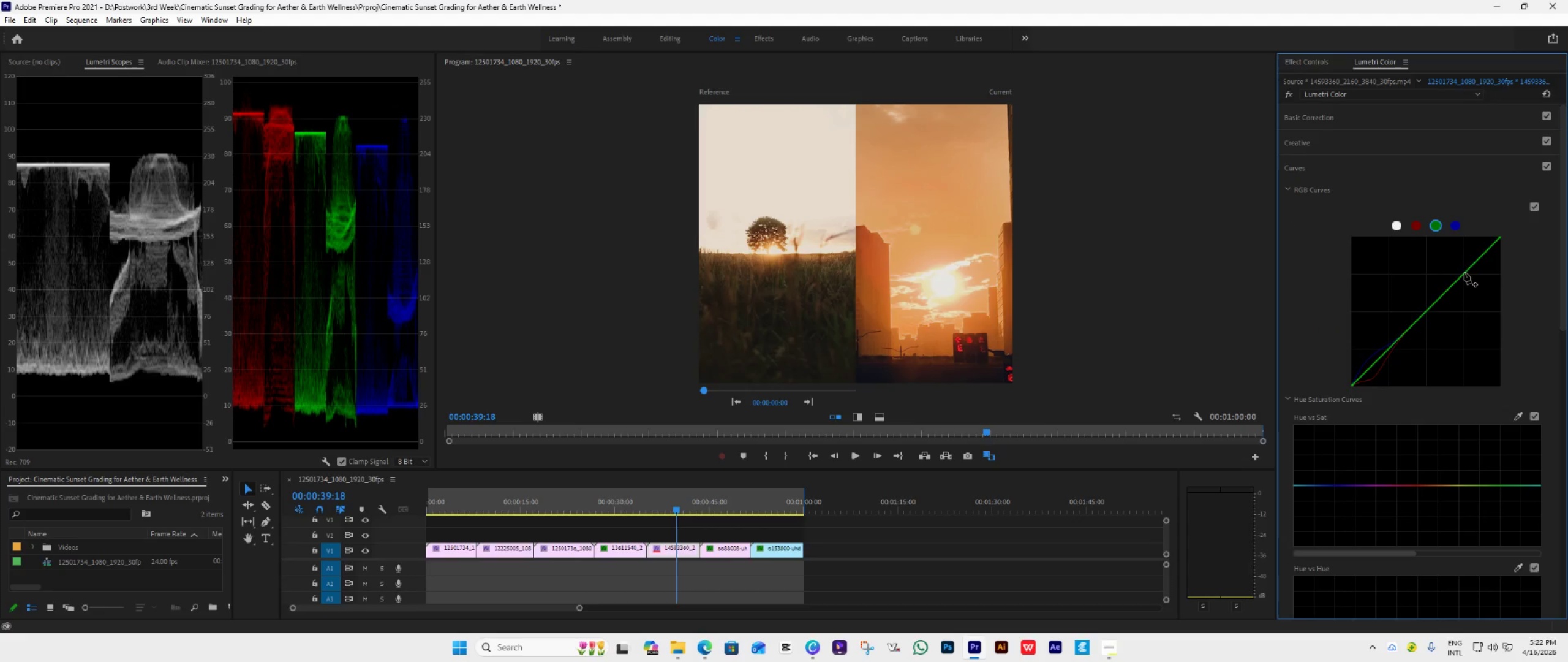 
left_click([1466, 272])
 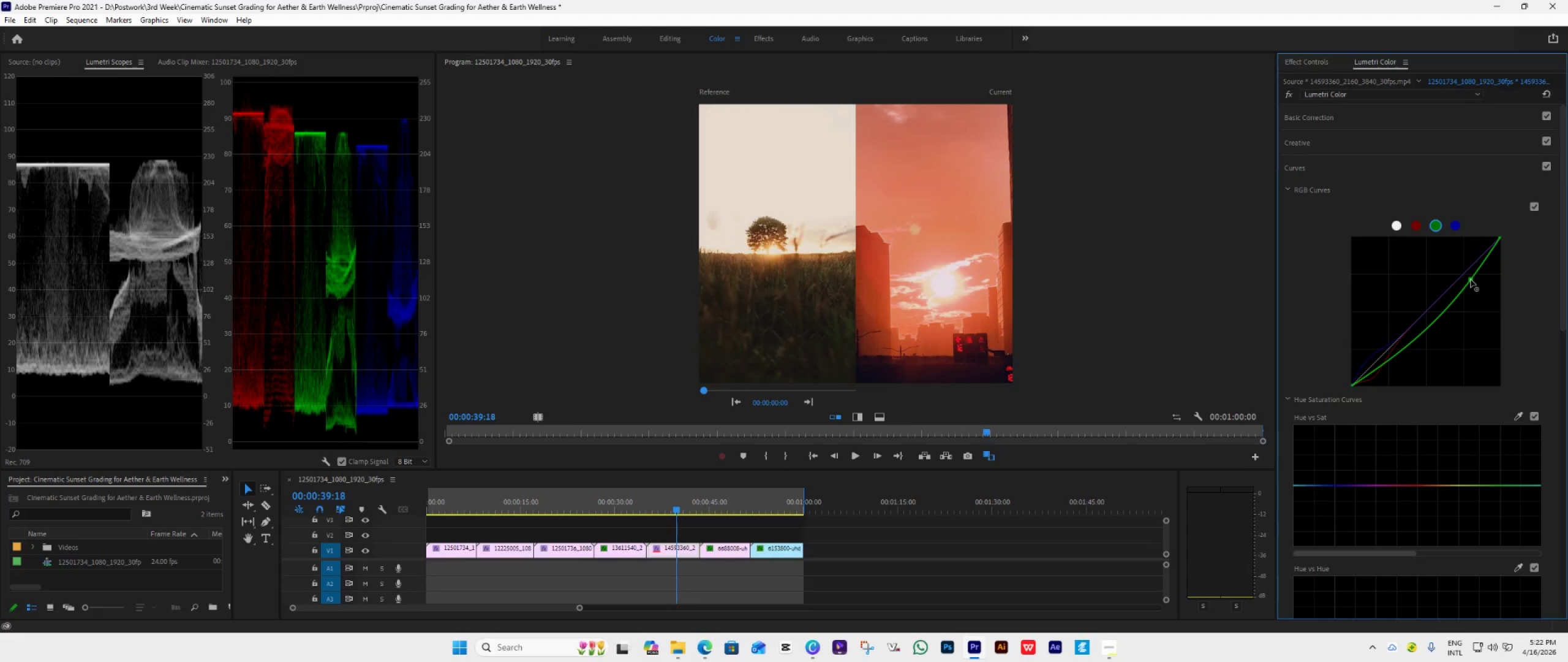 
wait(7.94)
 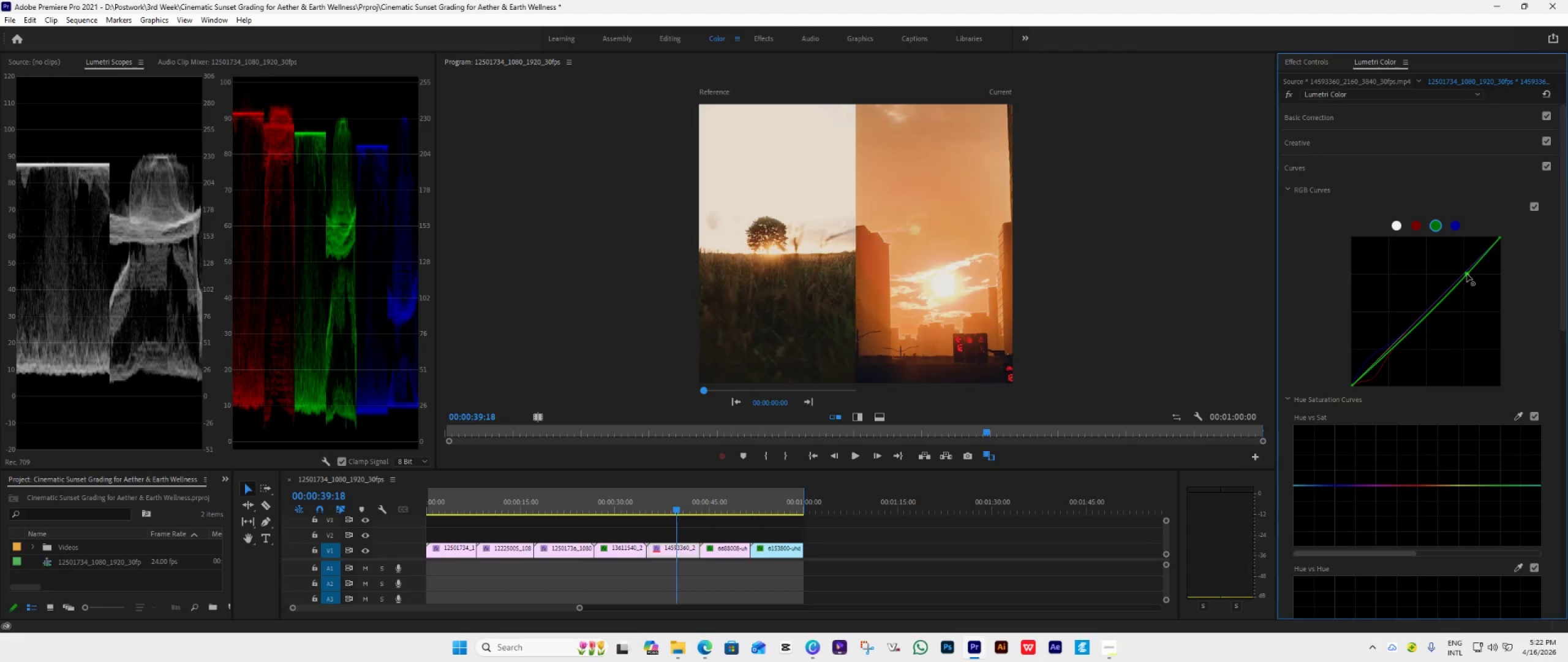 
double_click([1466, 273])
 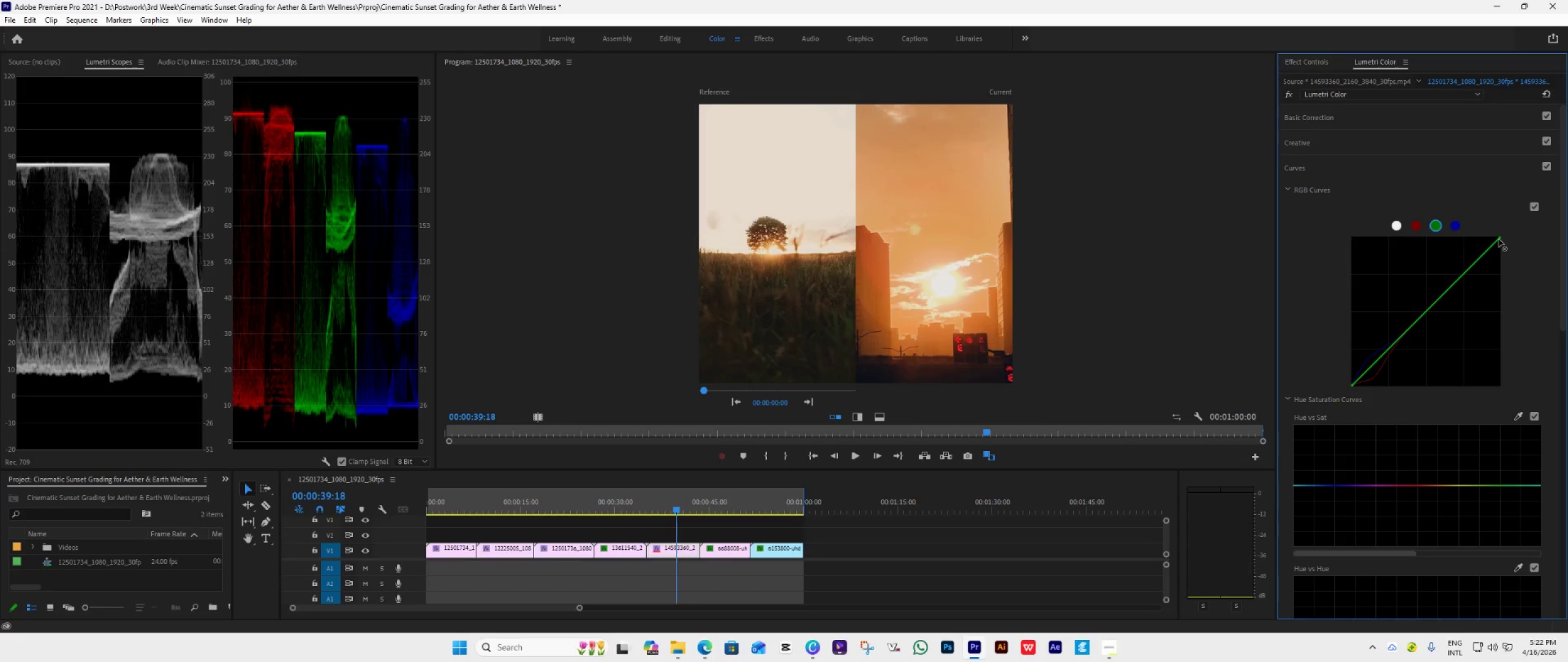 
left_click_drag(start_coordinate=[1499, 238], to_coordinate=[1498, 256])
 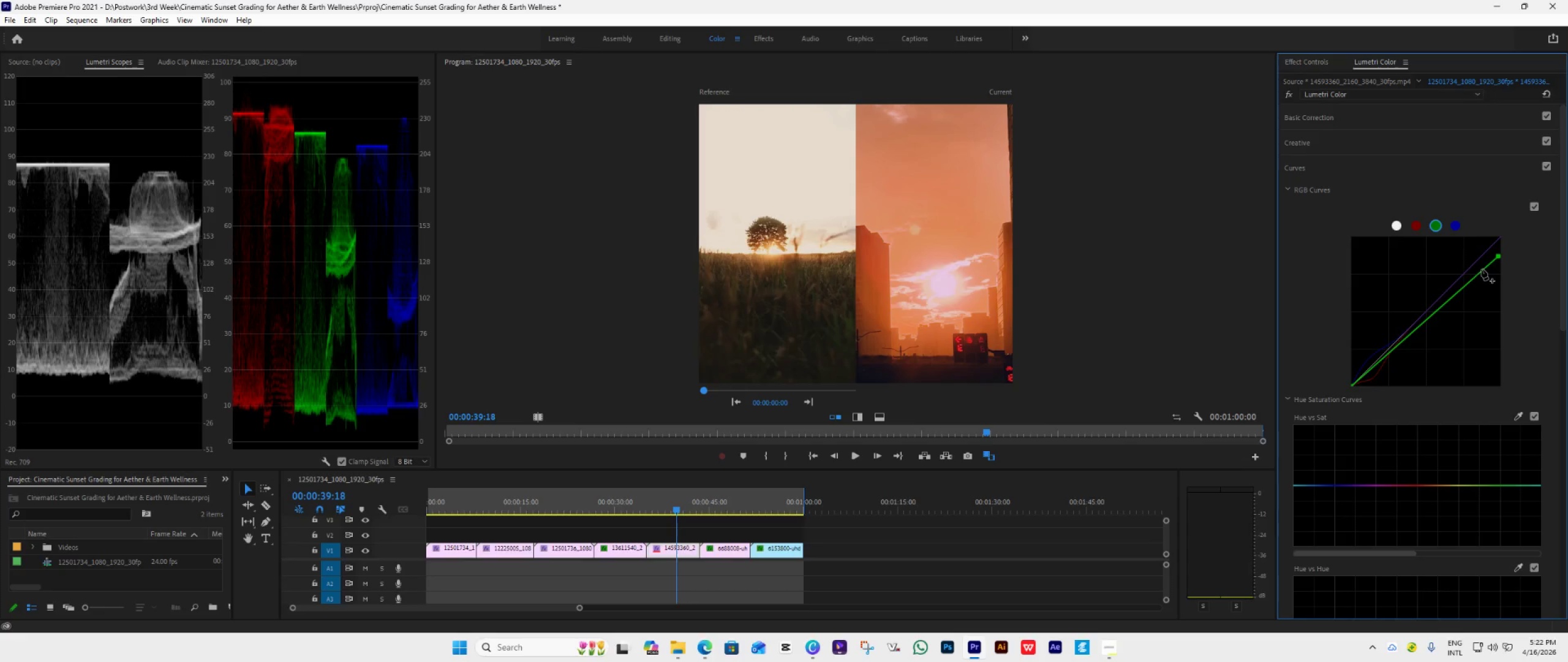 
left_click_drag(start_coordinate=[1482, 269], to_coordinate=[1483, 256])
 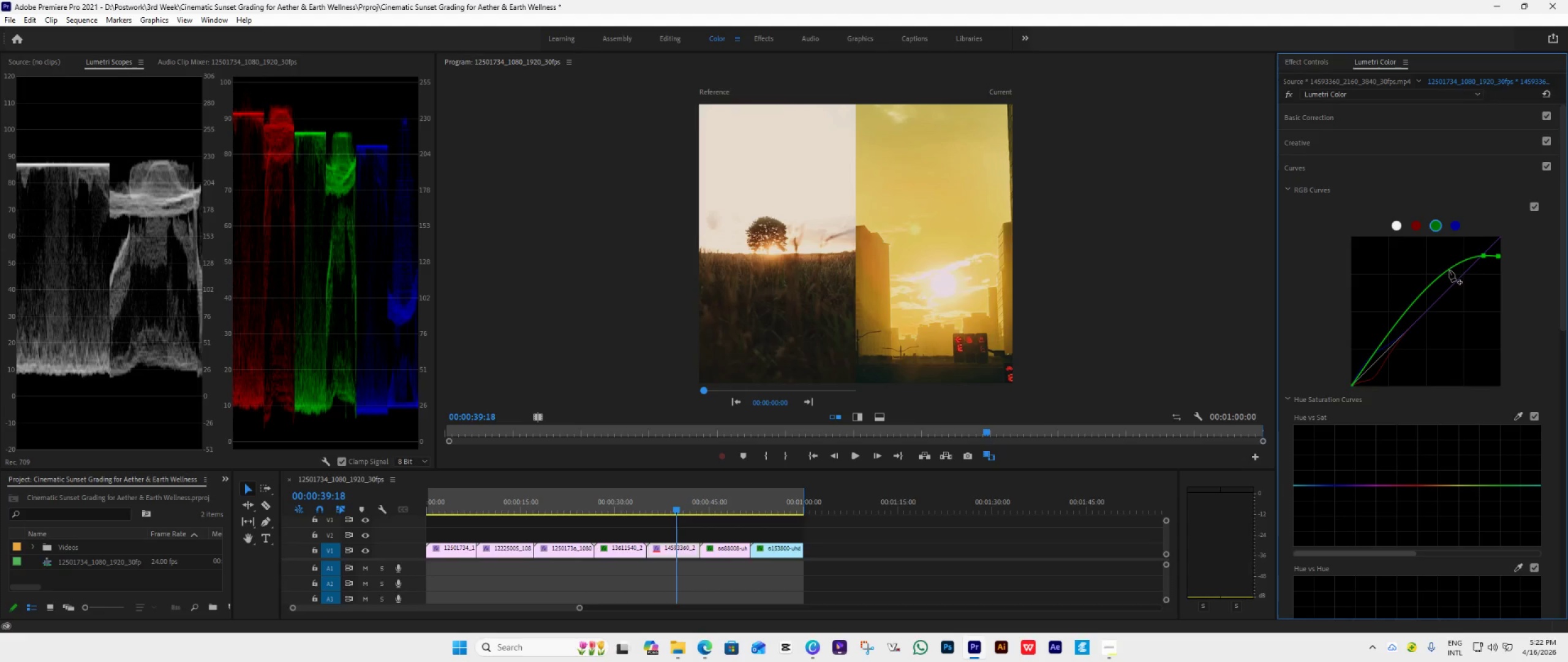 
left_click([1450, 268])
 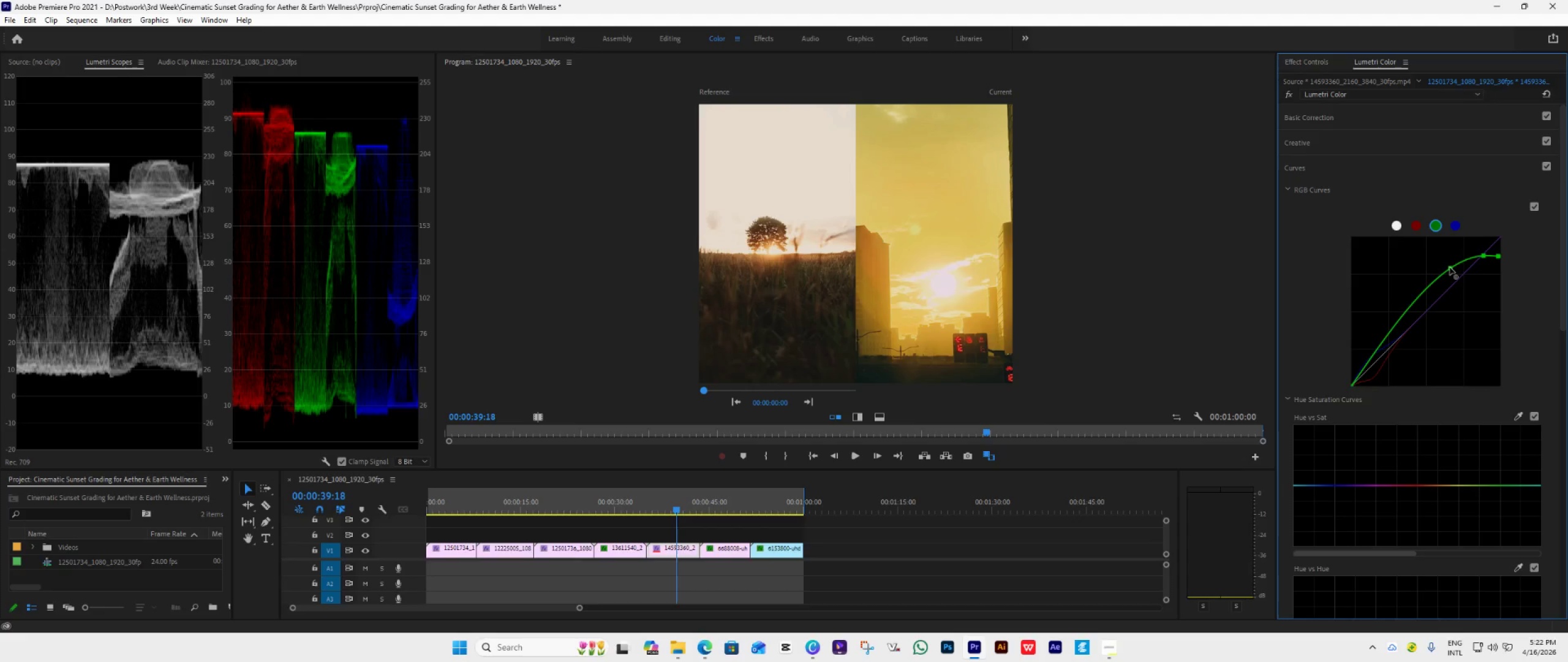 
left_click_drag(start_coordinate=[1449, 267], to_coordinate=[1454, 281])
 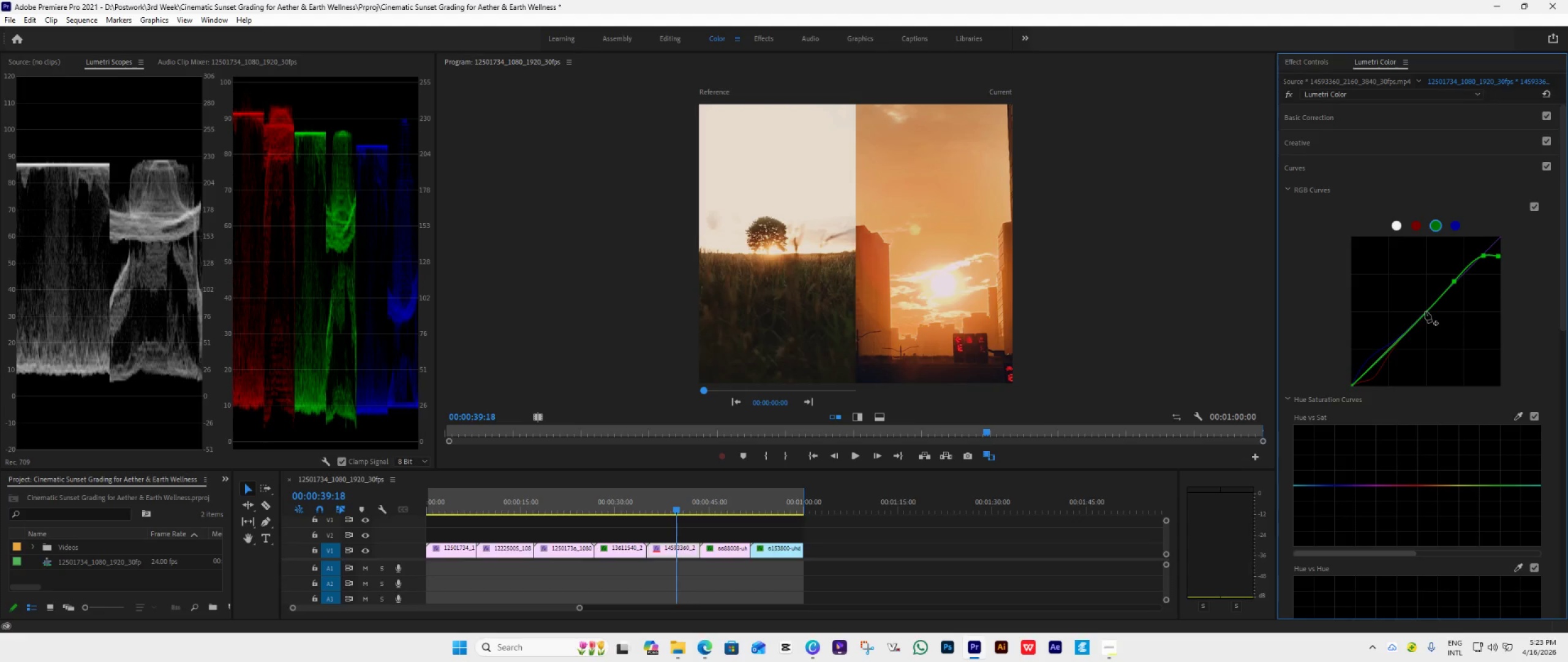 
left_click([1425, 311])
 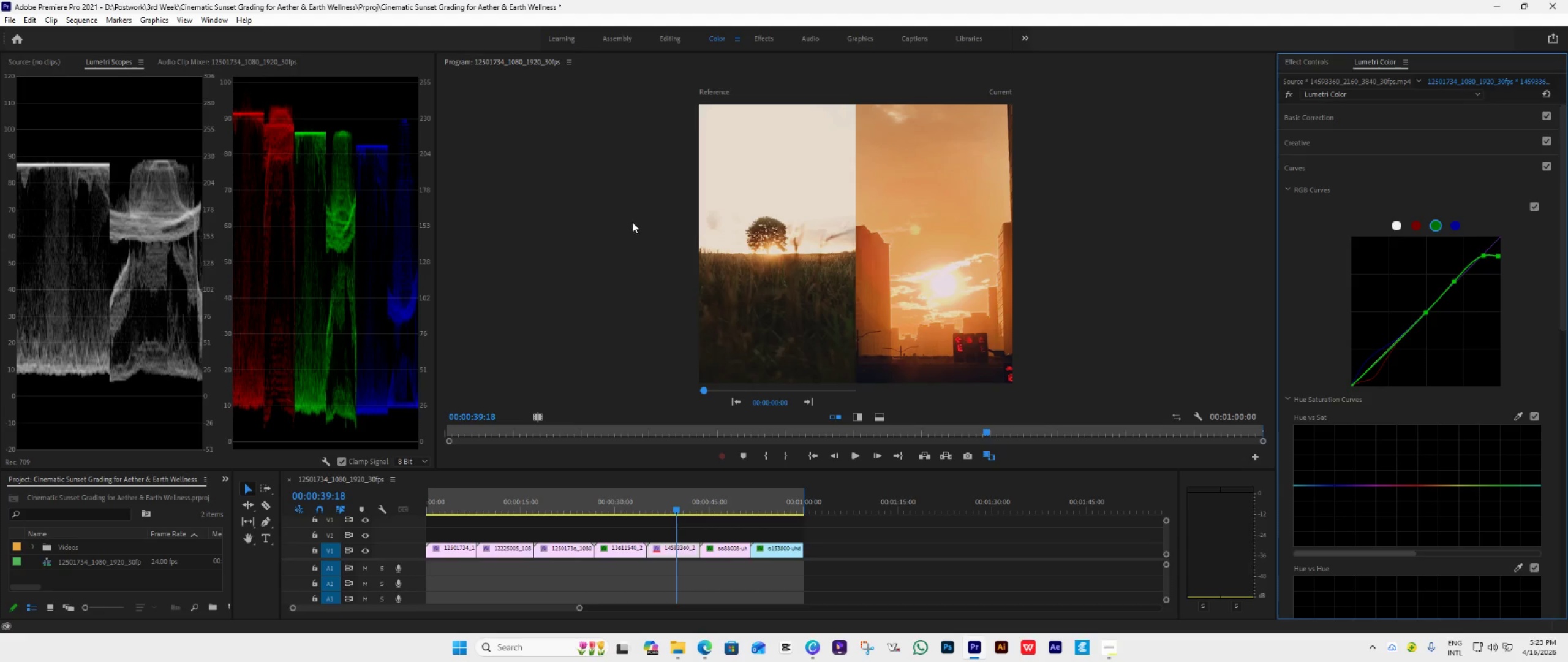 
left_click_drag(start_coordinate=[290, 180], to_coordinate=[221, 253])
 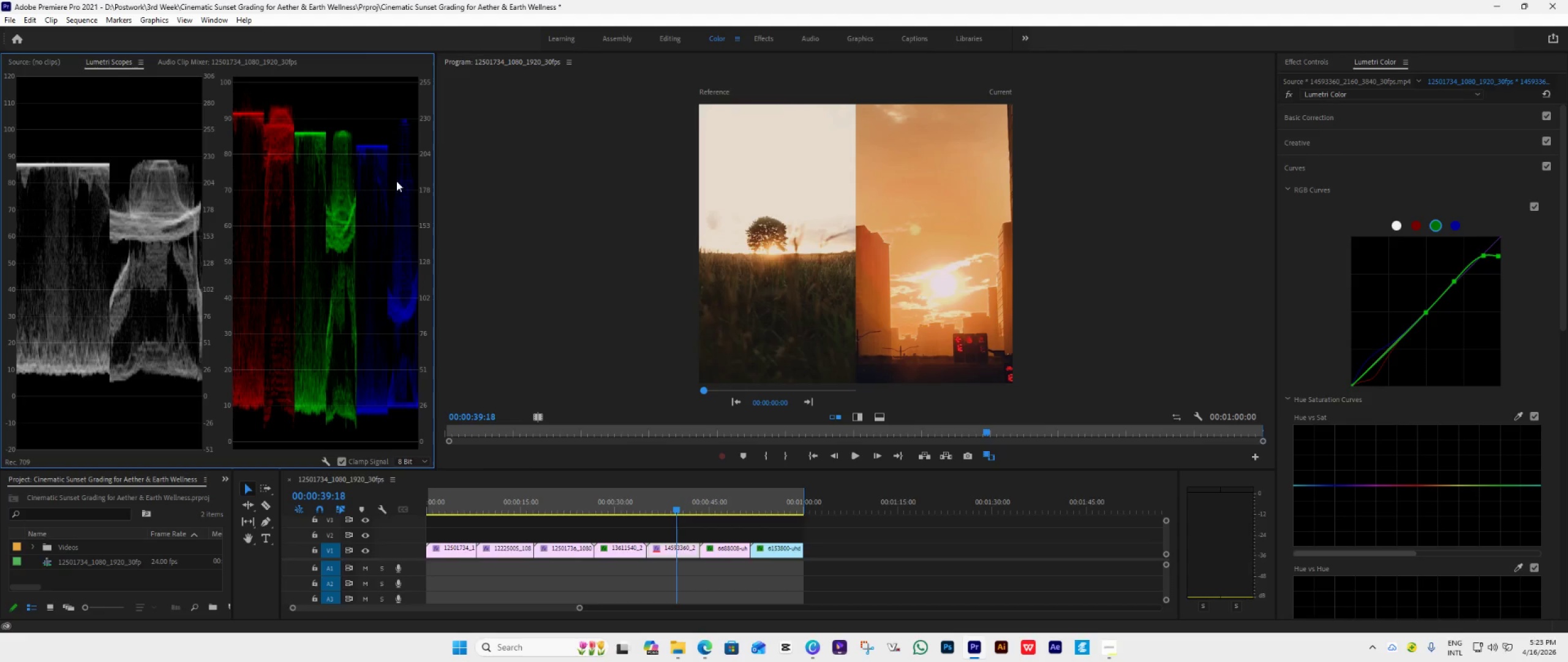 
left_click_drag(start_coordinate=[225, 254], to_coordinate=[342, 224])
 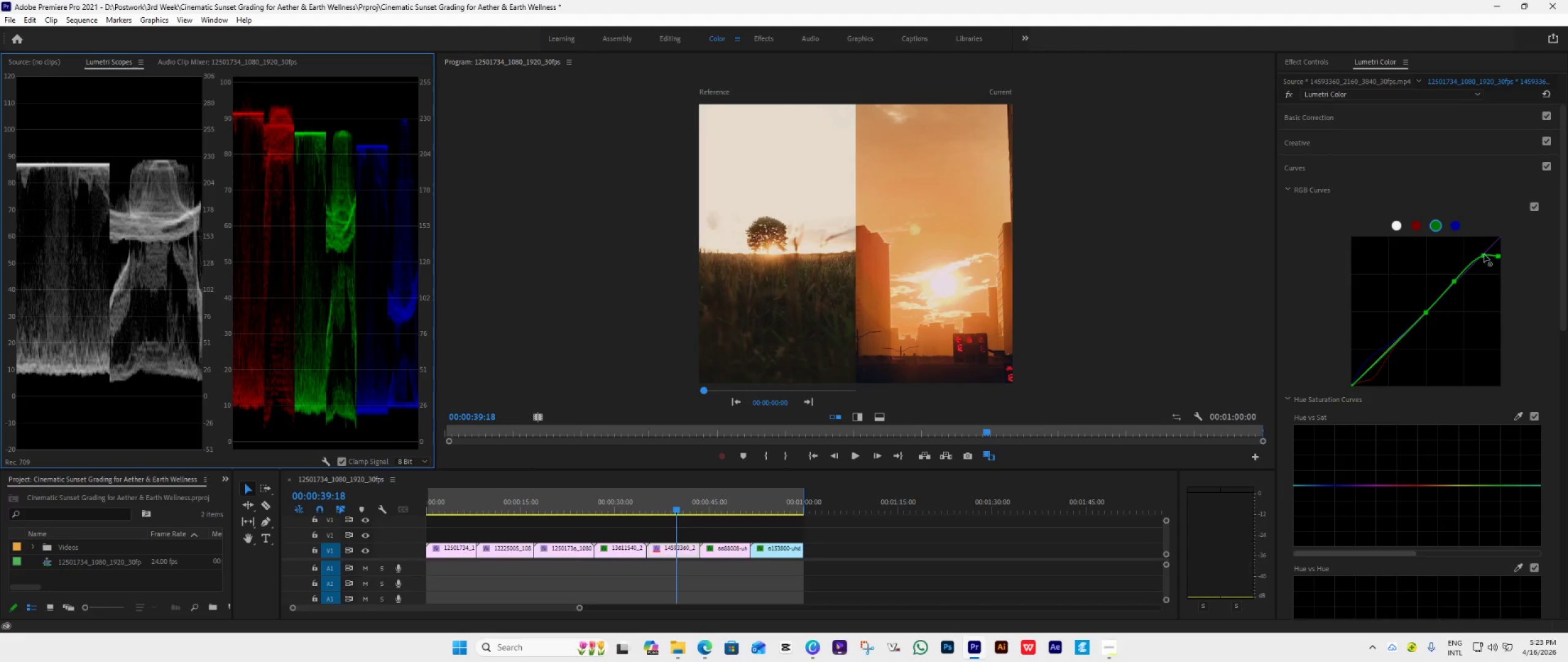 
wait(15.69)
 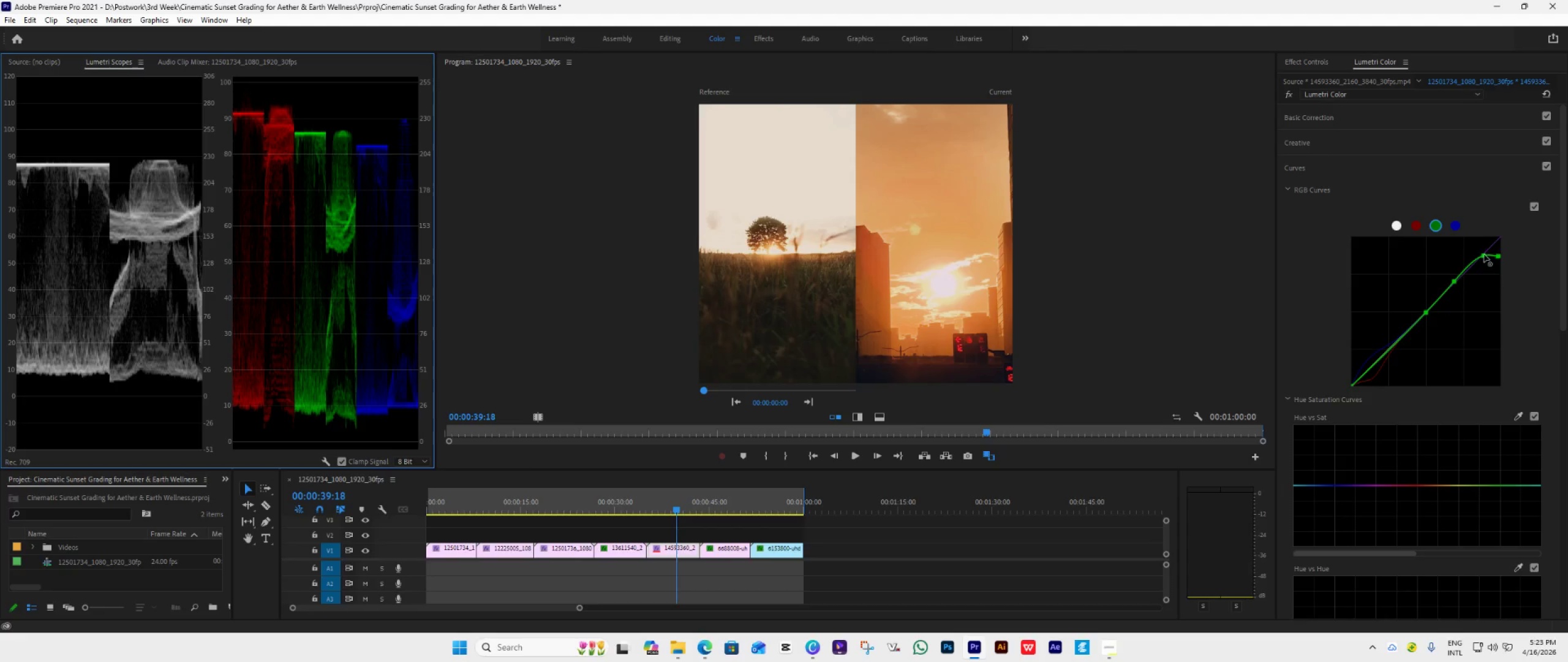 
left_click_drag(start_coordinate=[1453, 280], to_coordinate=[1457, 274])
 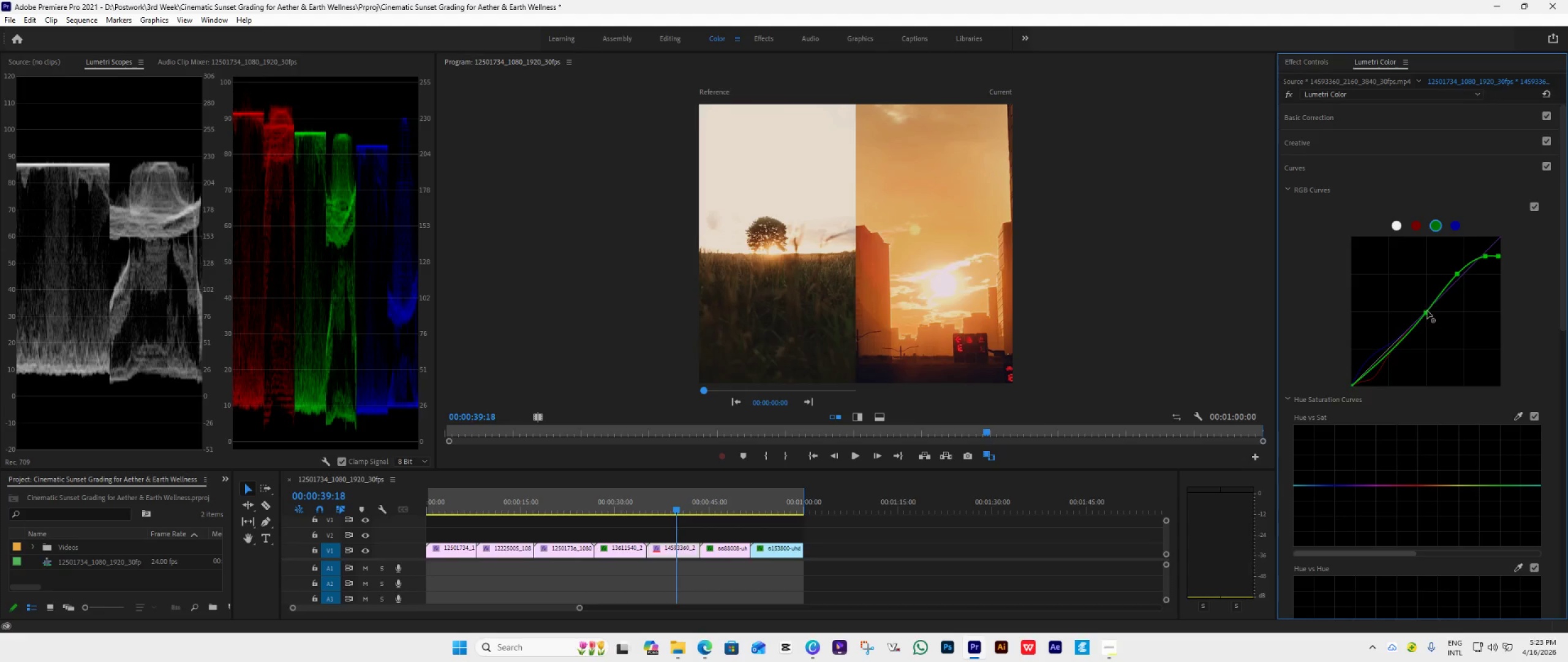 
left_click_drag(start_coordinate=[1427, 311], to_coordinate=[1426, 299])
 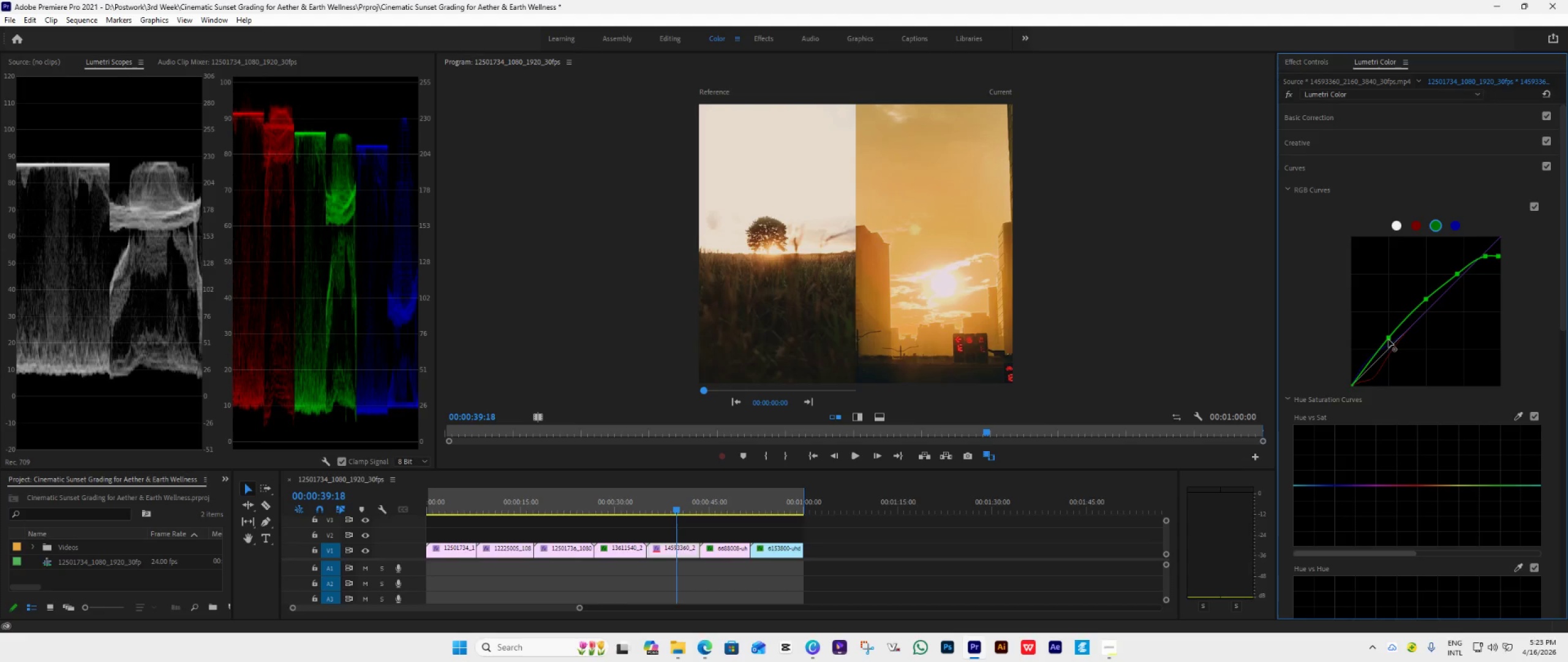 
left_click_drag(start_coordinate=[1386, 337], to_coordinate=[1390, 348])
 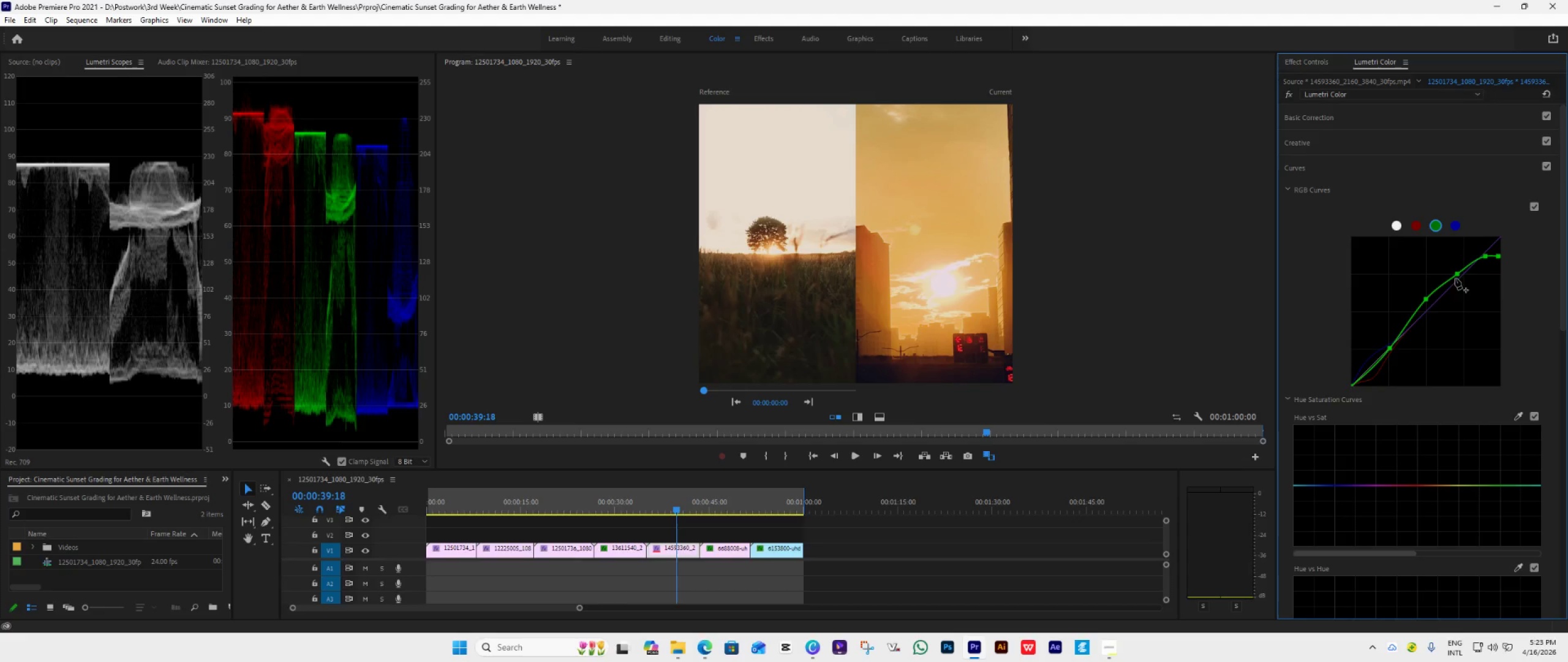 
left_click_drag(start_coordinate=[1458, 275], to_coordinate=[1461, 276])
 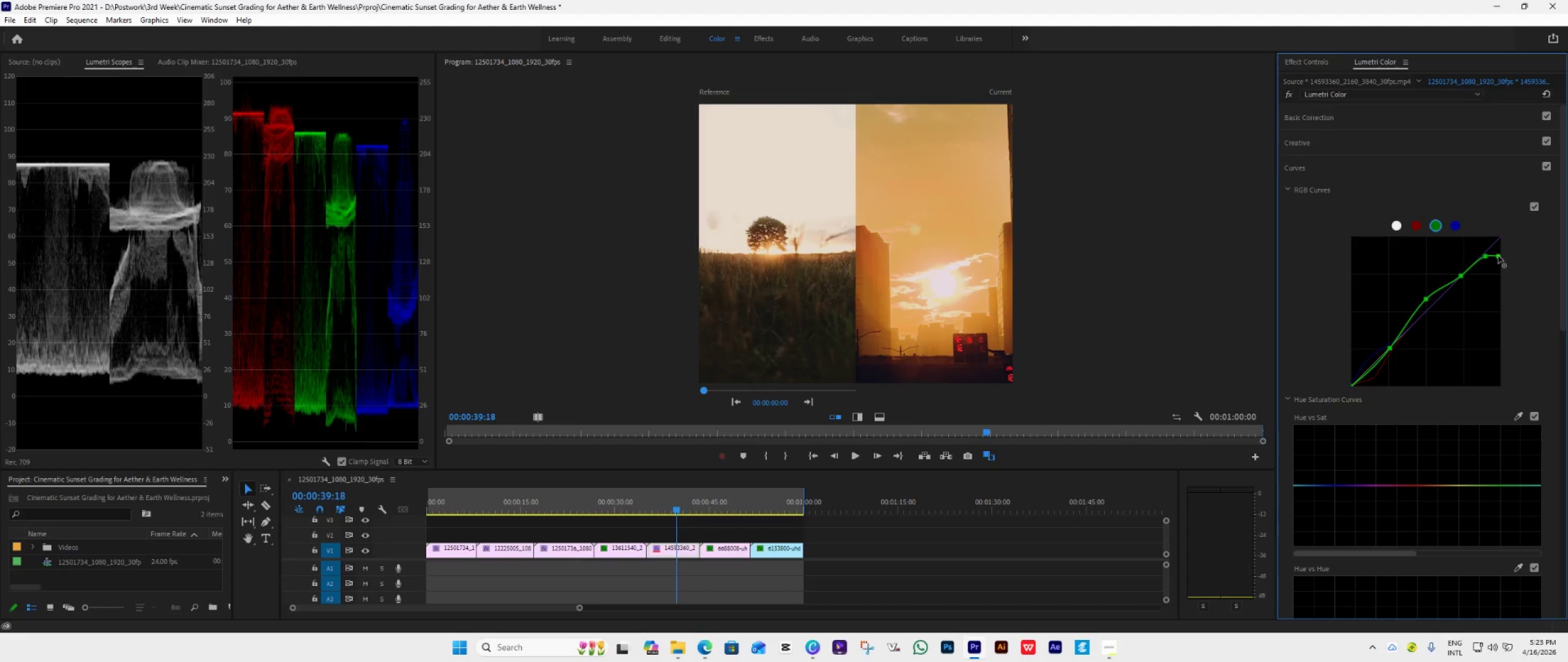 
left_click_drag(start_coordinate=[1498, 256], to_coordinate=[1505, 254])
 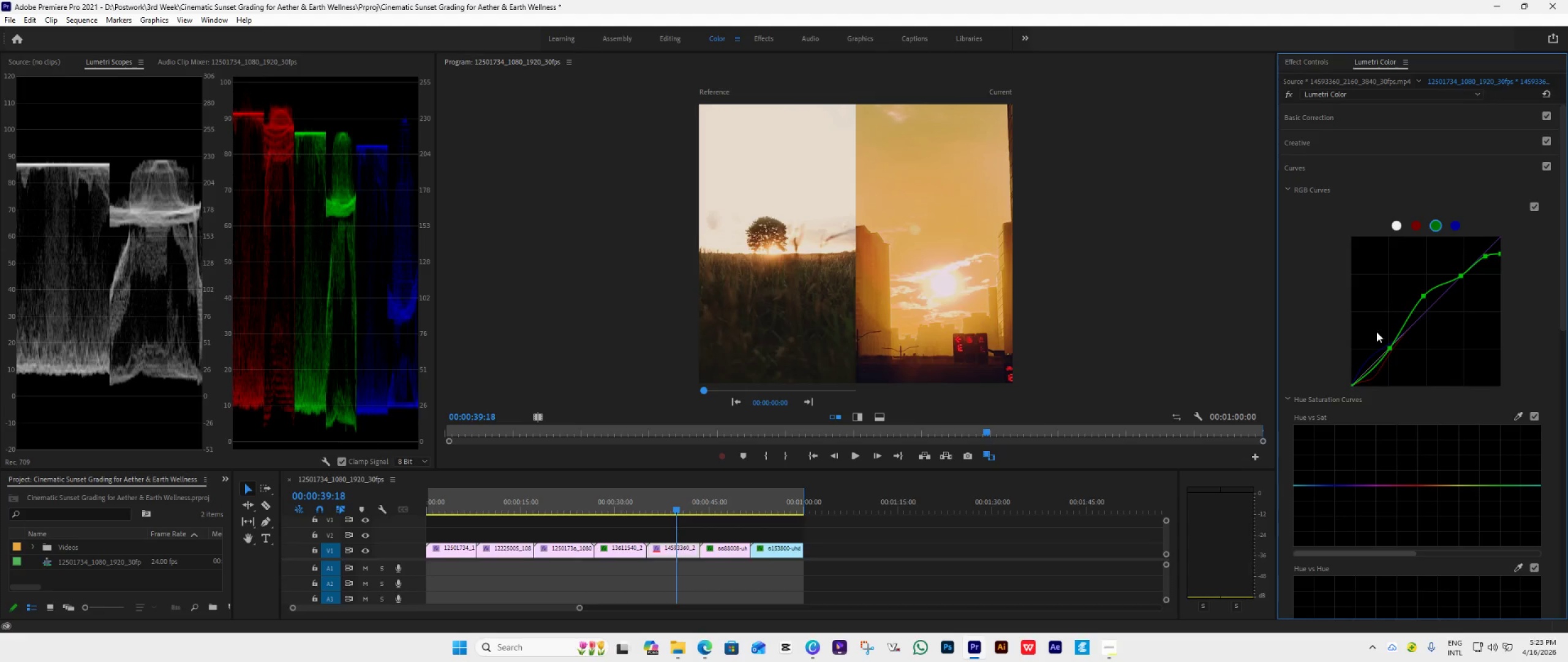 
left_click_drag(start_coordinate=[1354, 384], to_coordinate=[1354, 373])
 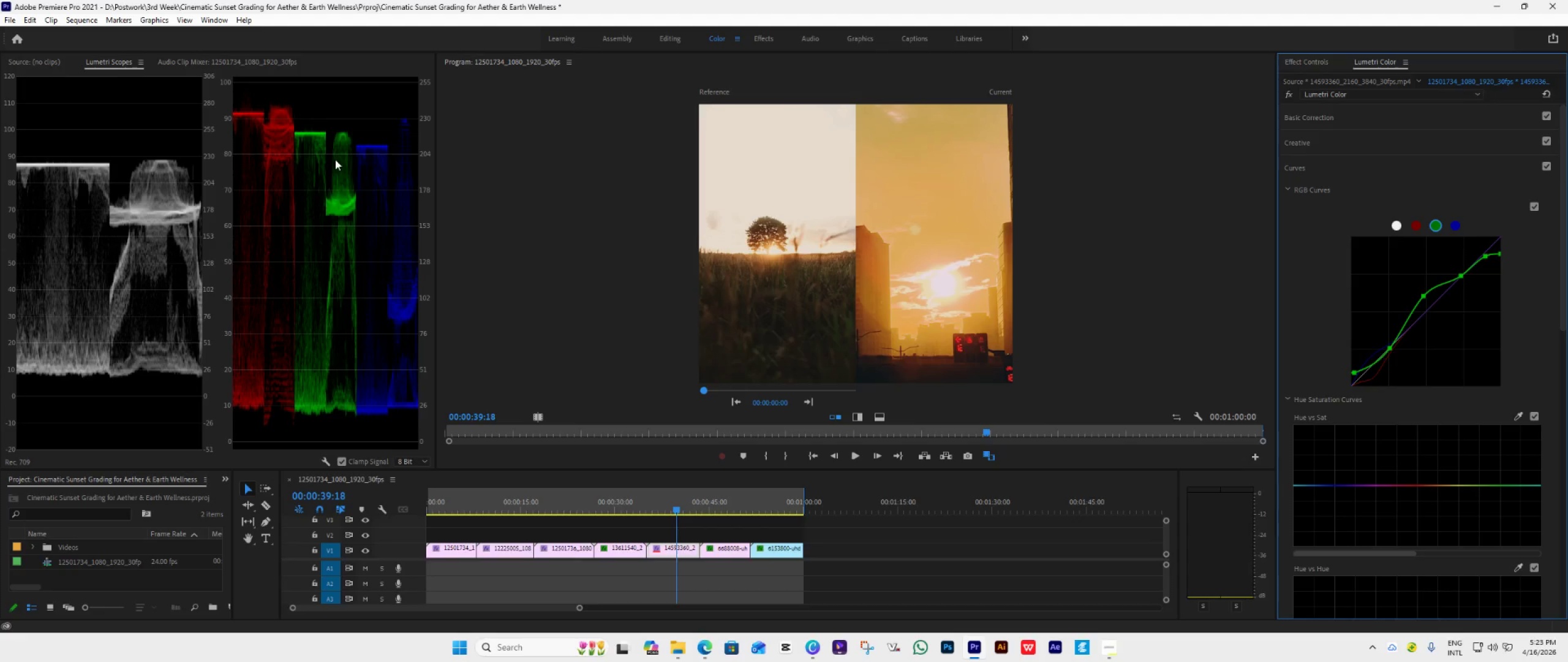 
wait(7.82)
 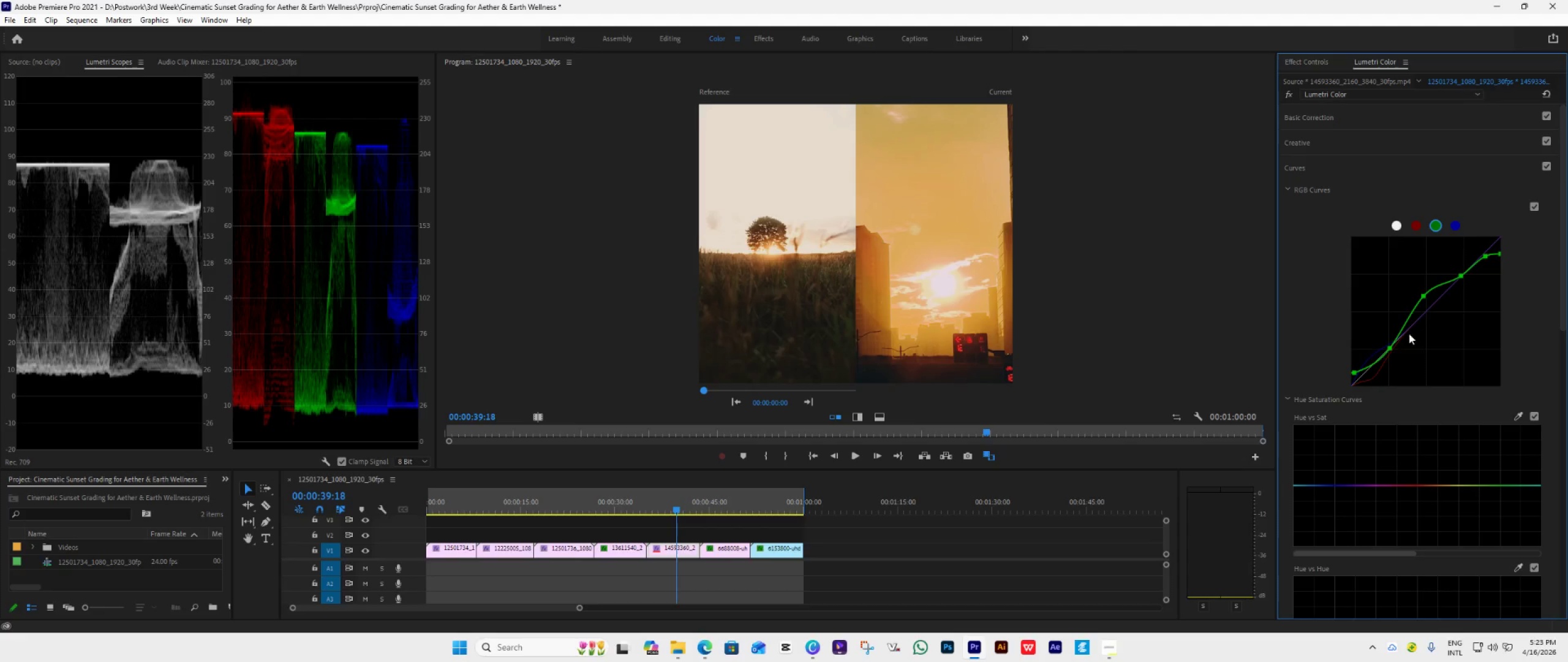 
left_click([1457, 224])
 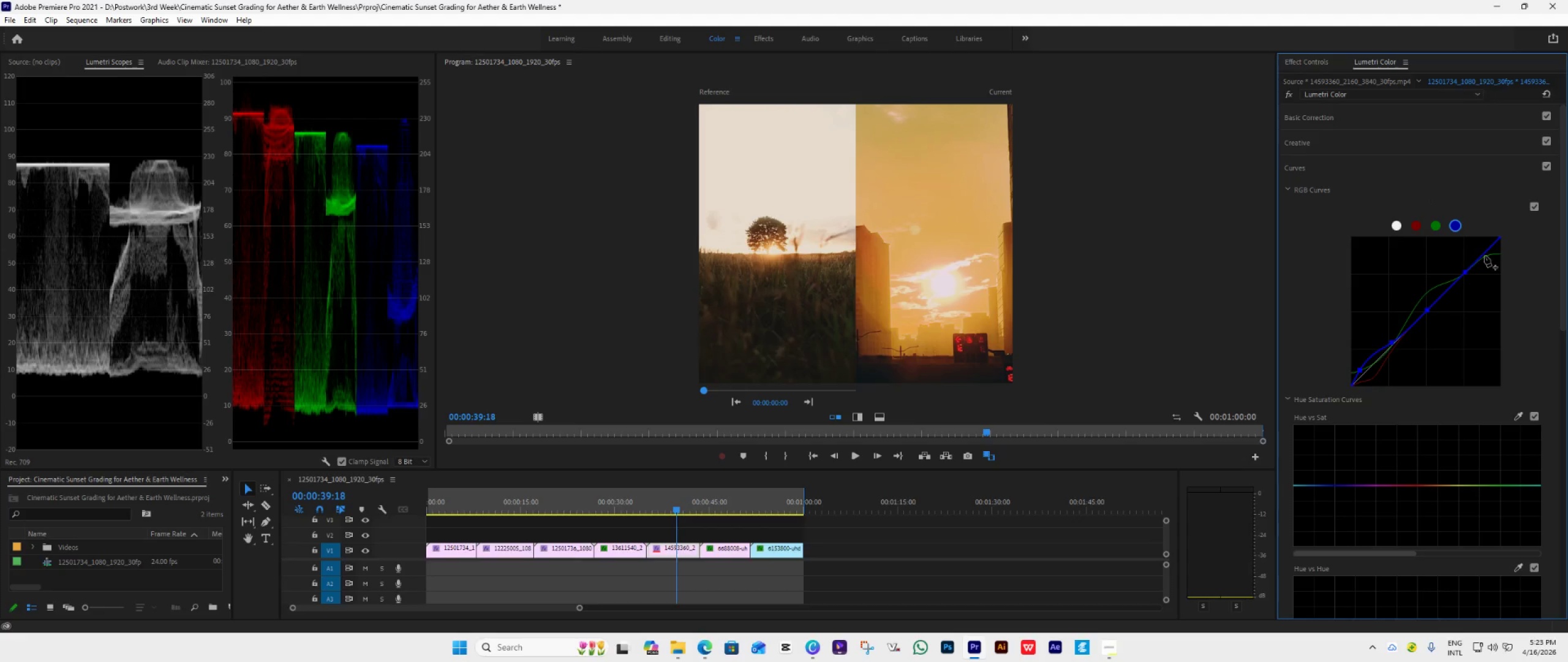 
left_click_drag(start_coordinate=[1498, 240], to_coordinate=[1500, 264])
 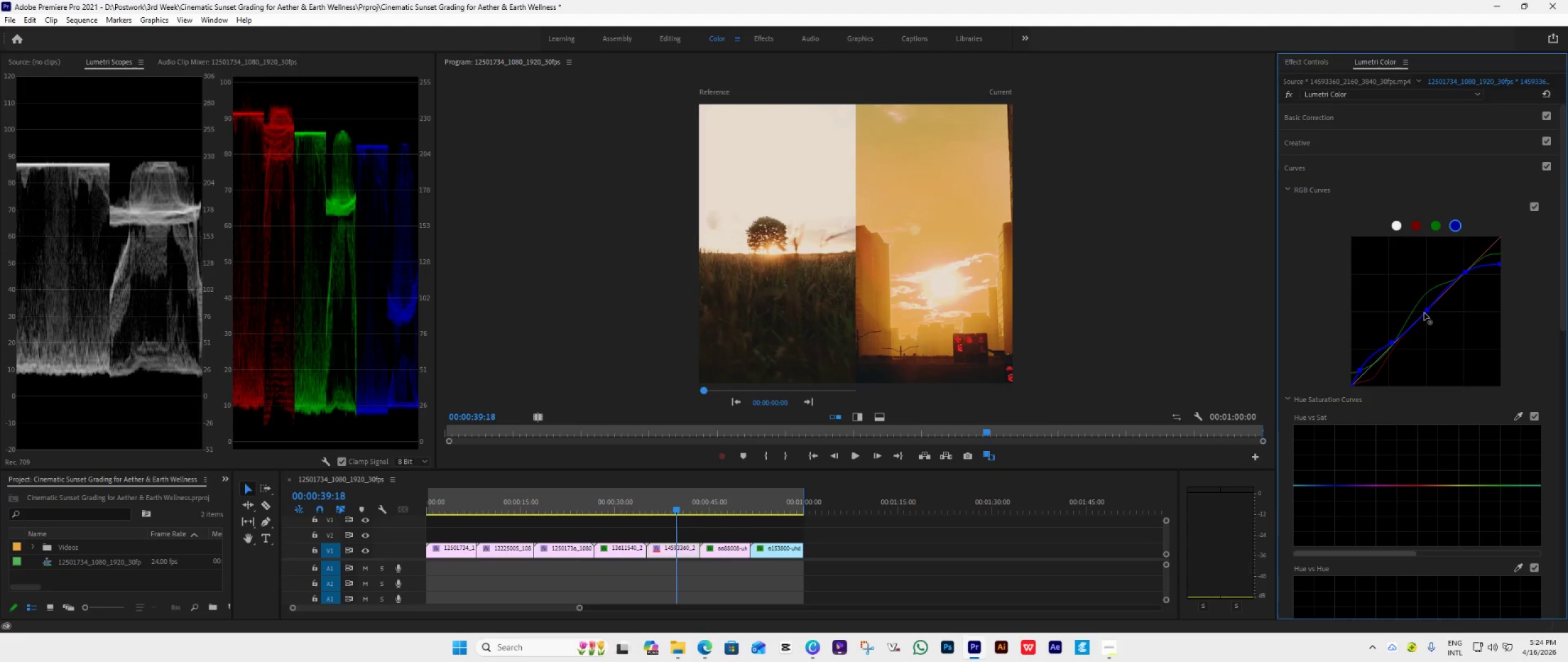 
left_click_drag(start_coordinate=[1426, 310], to_coordinate=[1415, 286])
 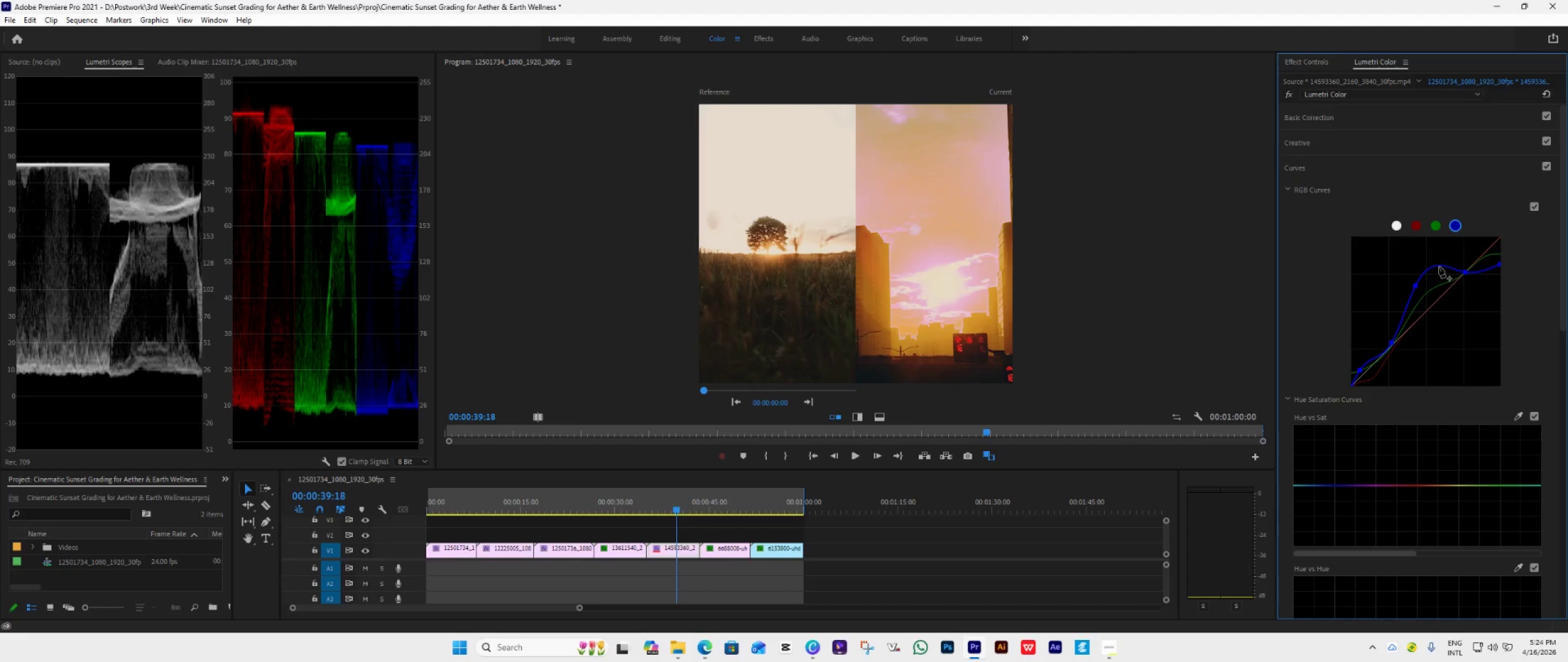 
left_click([1439, 265])
 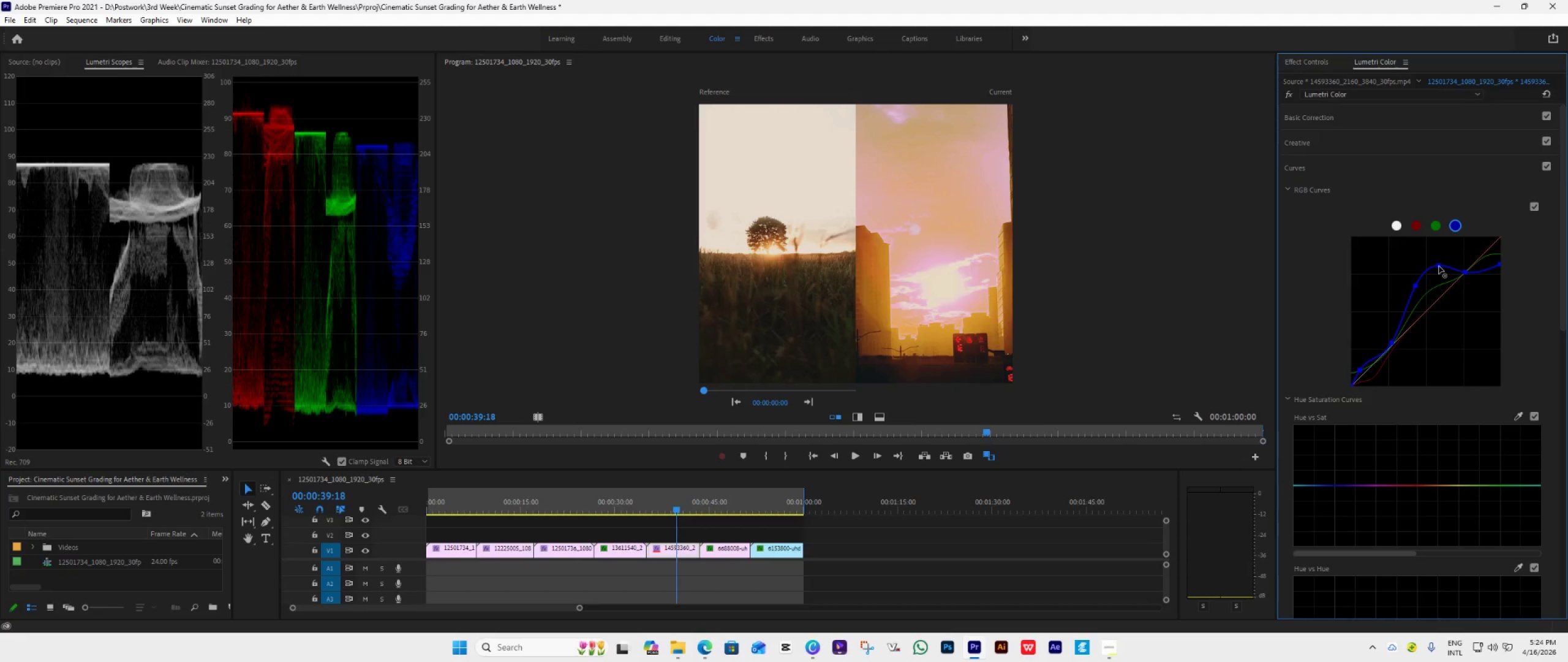 
left_click_drag(start_coordinate=[1439, 266], to_coordinate=[1452, 288])
 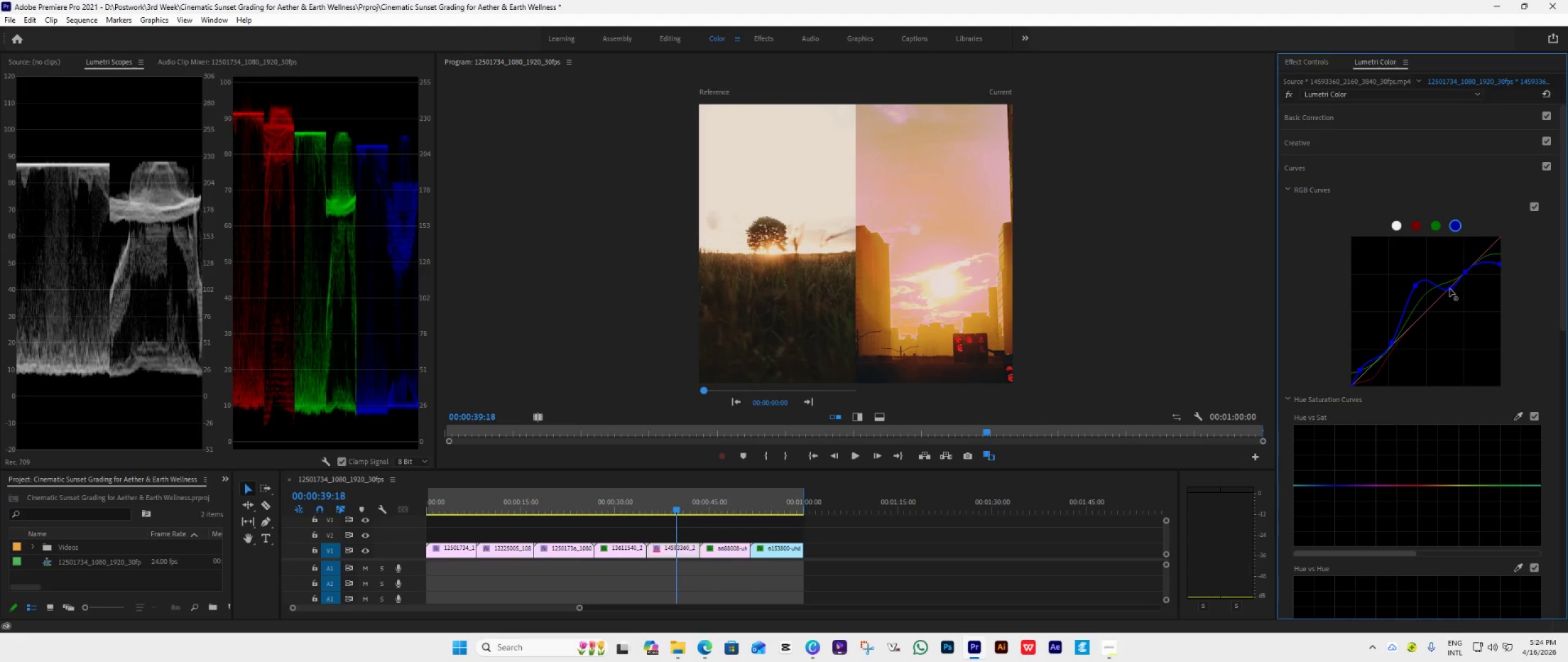 
left_click([1450, 289])
 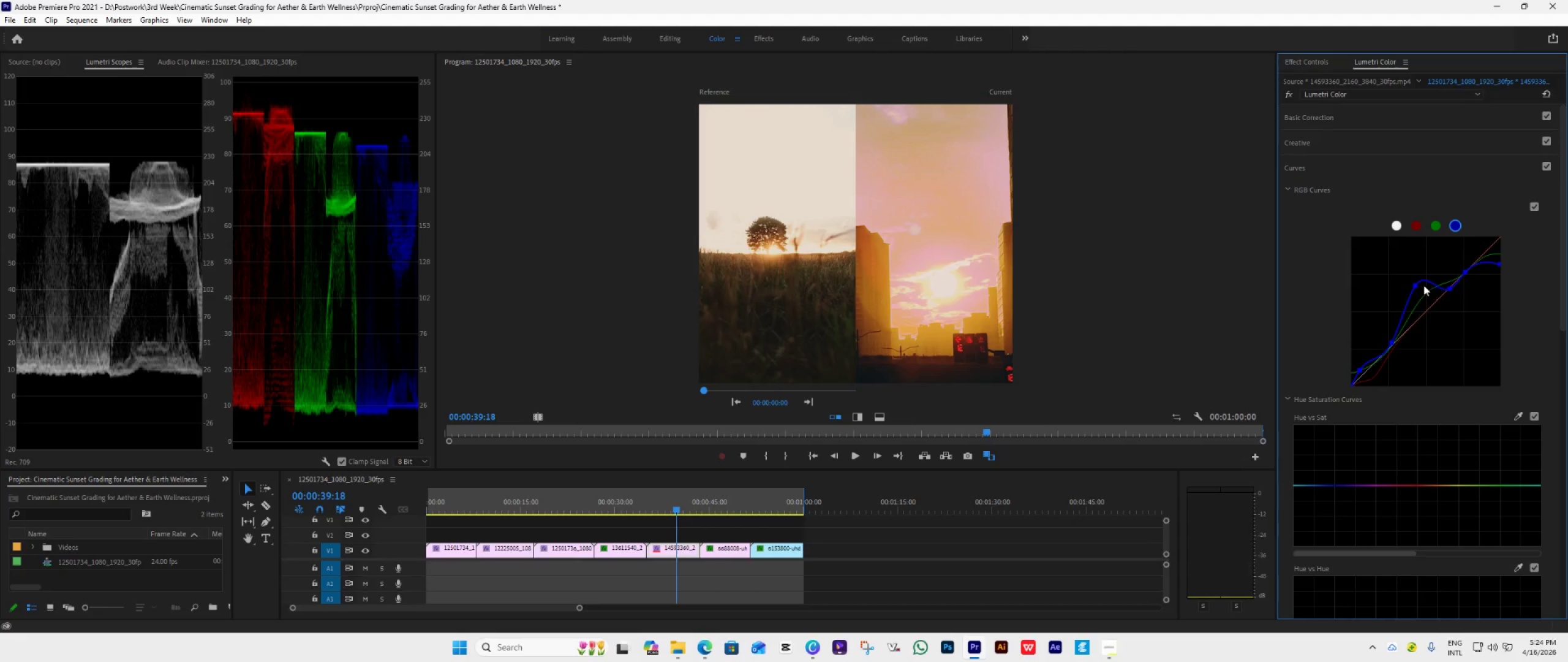 
left_click_drag(start_coordinate=[1423, 279], to_coordinate=[1424, 285])
 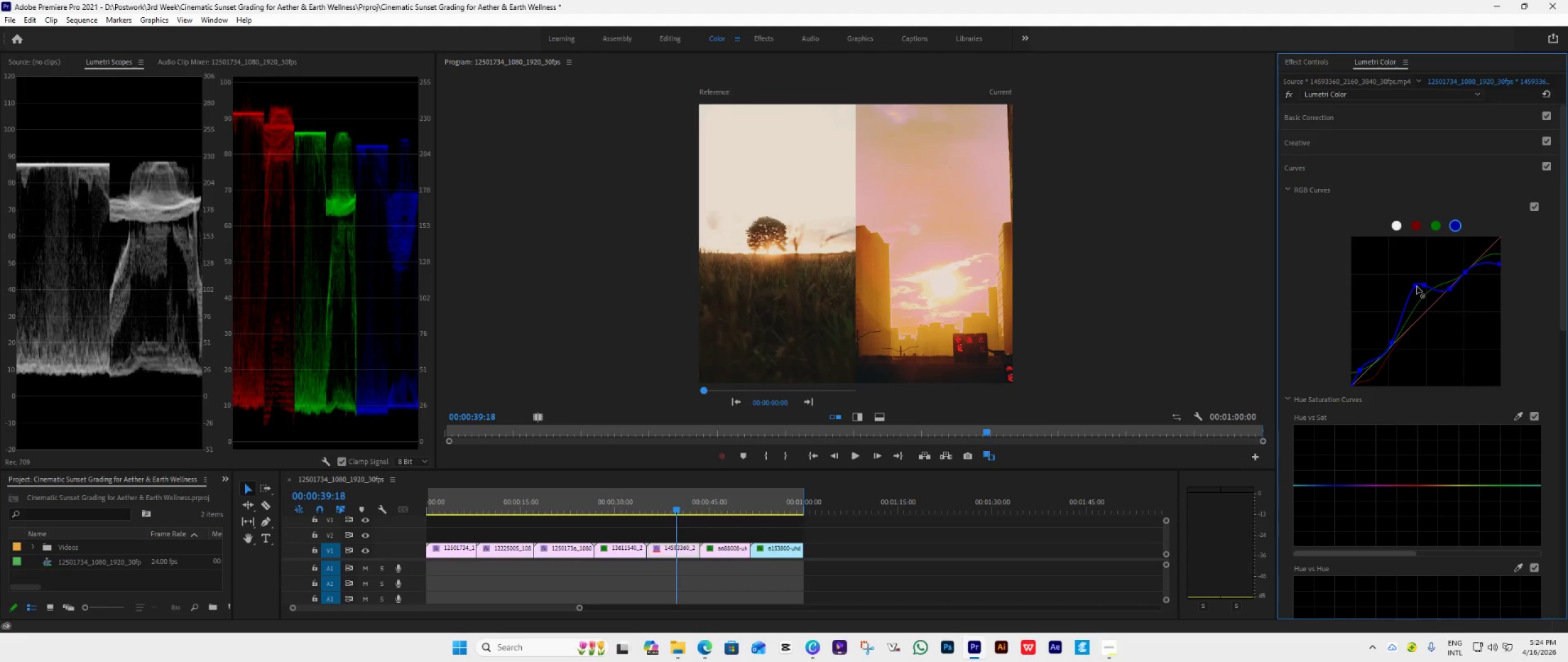 
left_click_drag(start_coordinate=[1417, 286], to_coordinate=[1419, 295])
 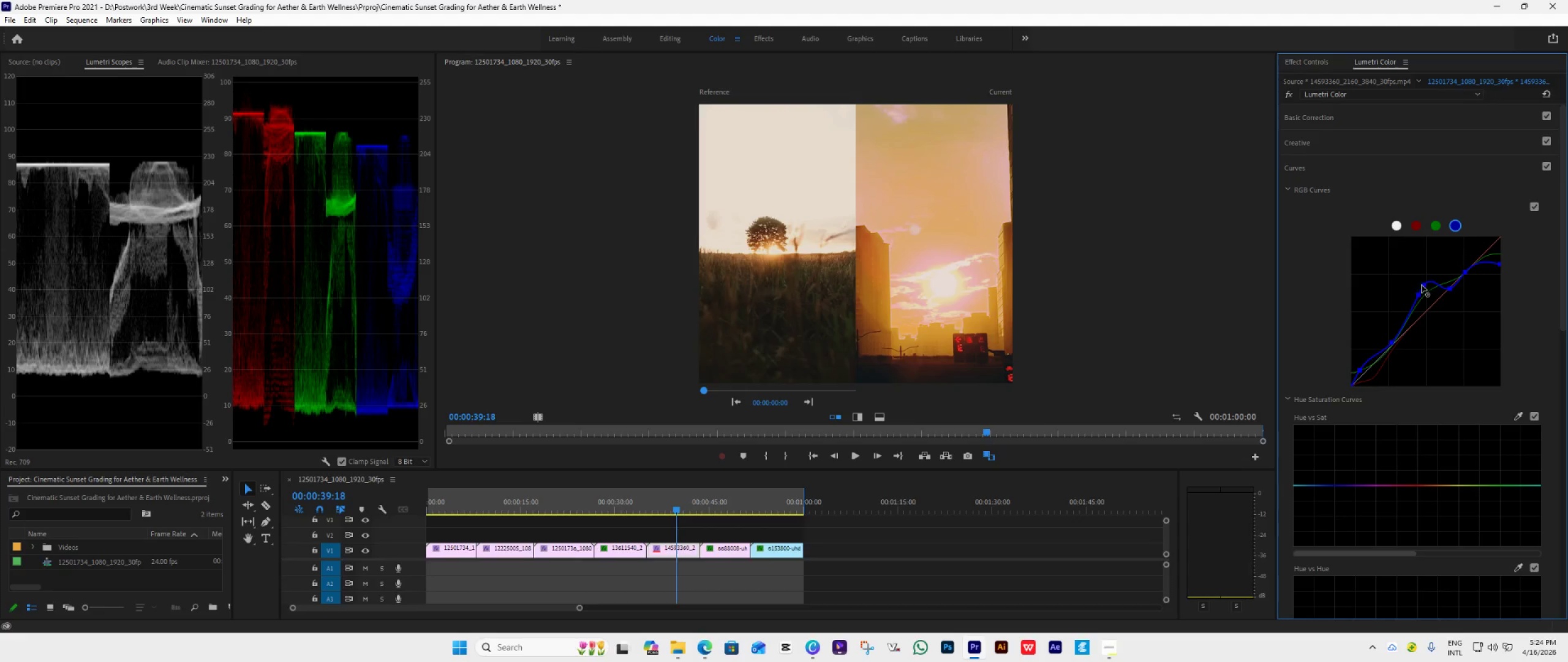 
left_click_drag(start_coordinate=[1422, 285], to_coordinate=[1427, 290])
 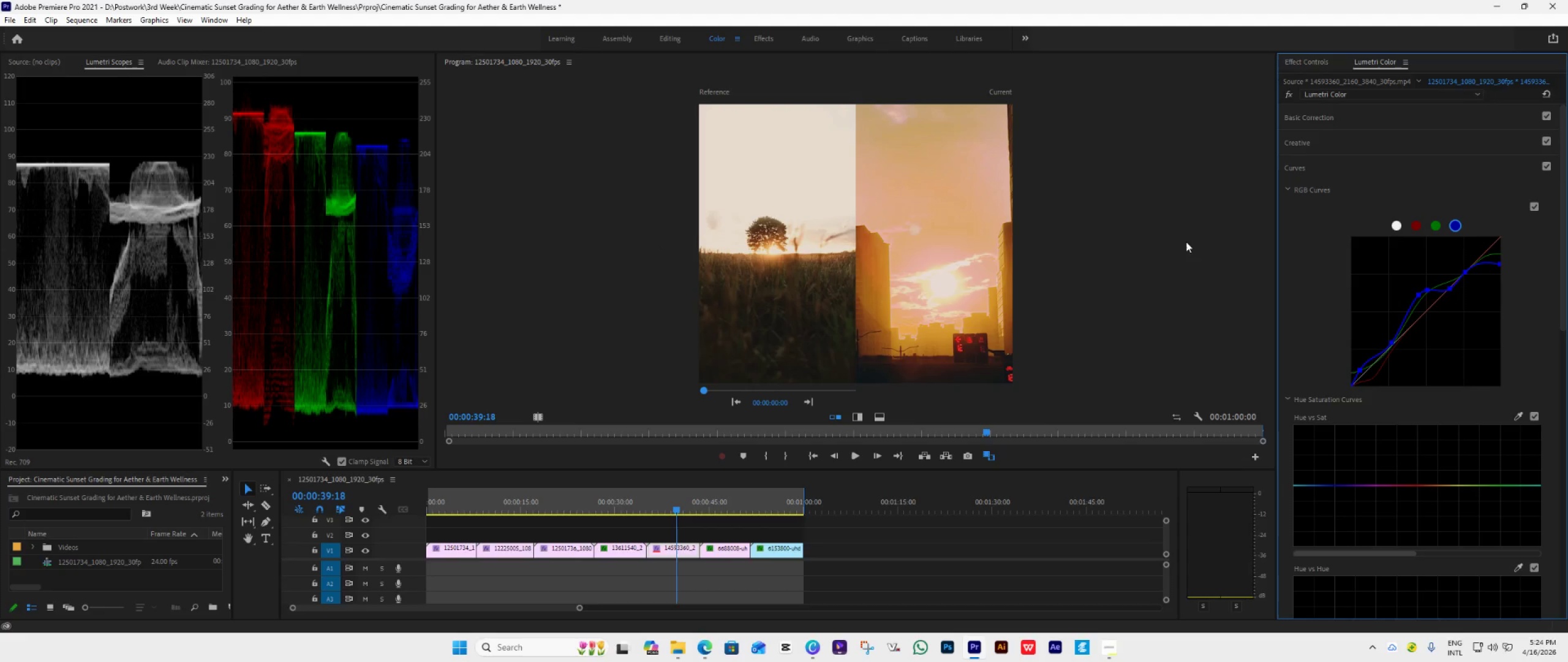 
left_click_drag(start_coordinate=[1464, 272], to_coordinate=[1471, 272])
 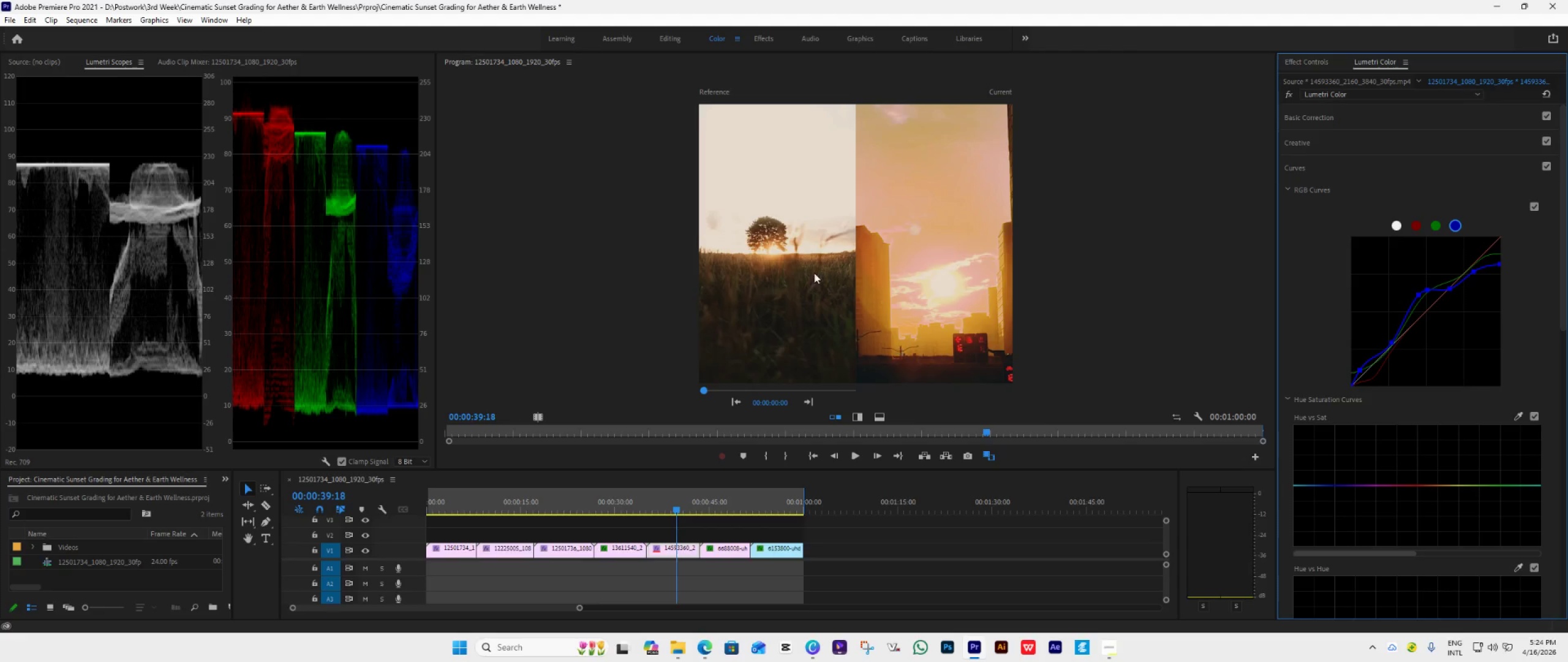 
wait(12.33)
 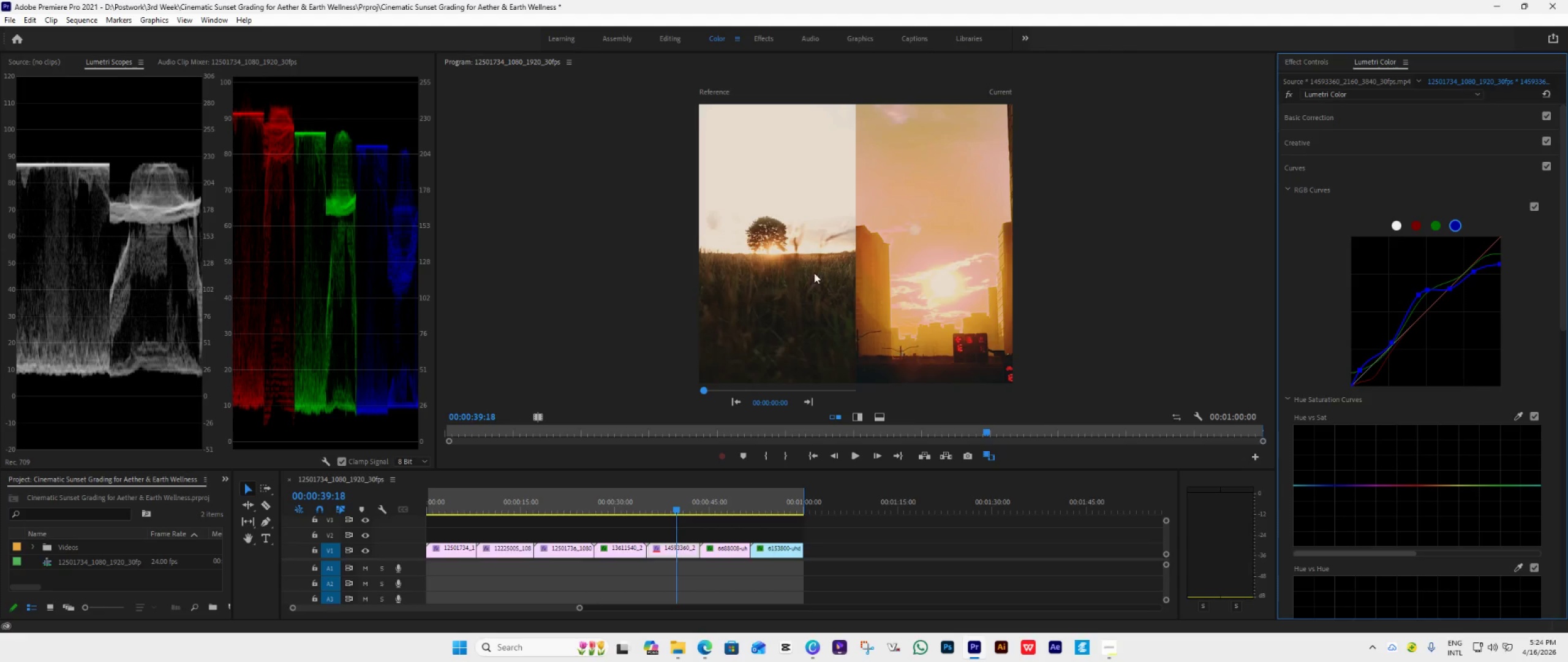 
left_click_drag(start_coordinate=[680, 508], to_coordinate=[655, 516])
 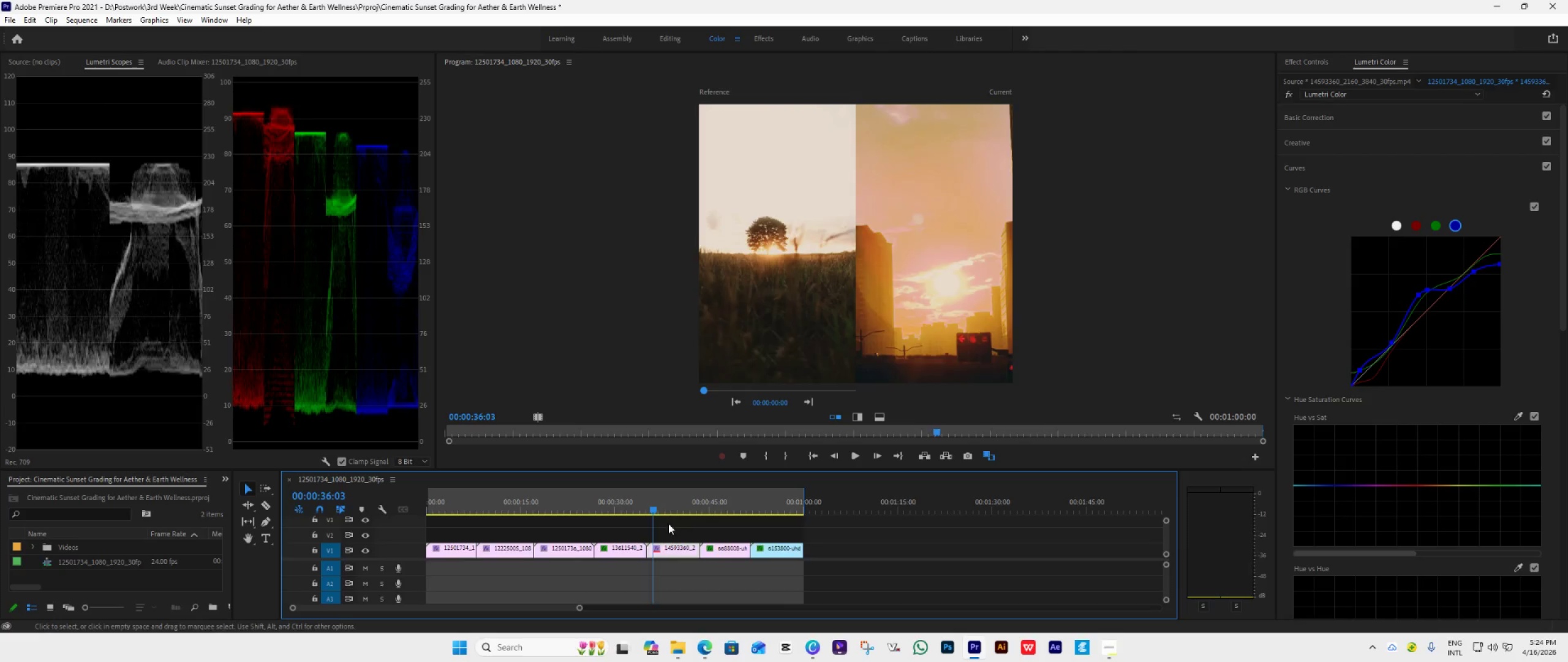 
key(Space)
 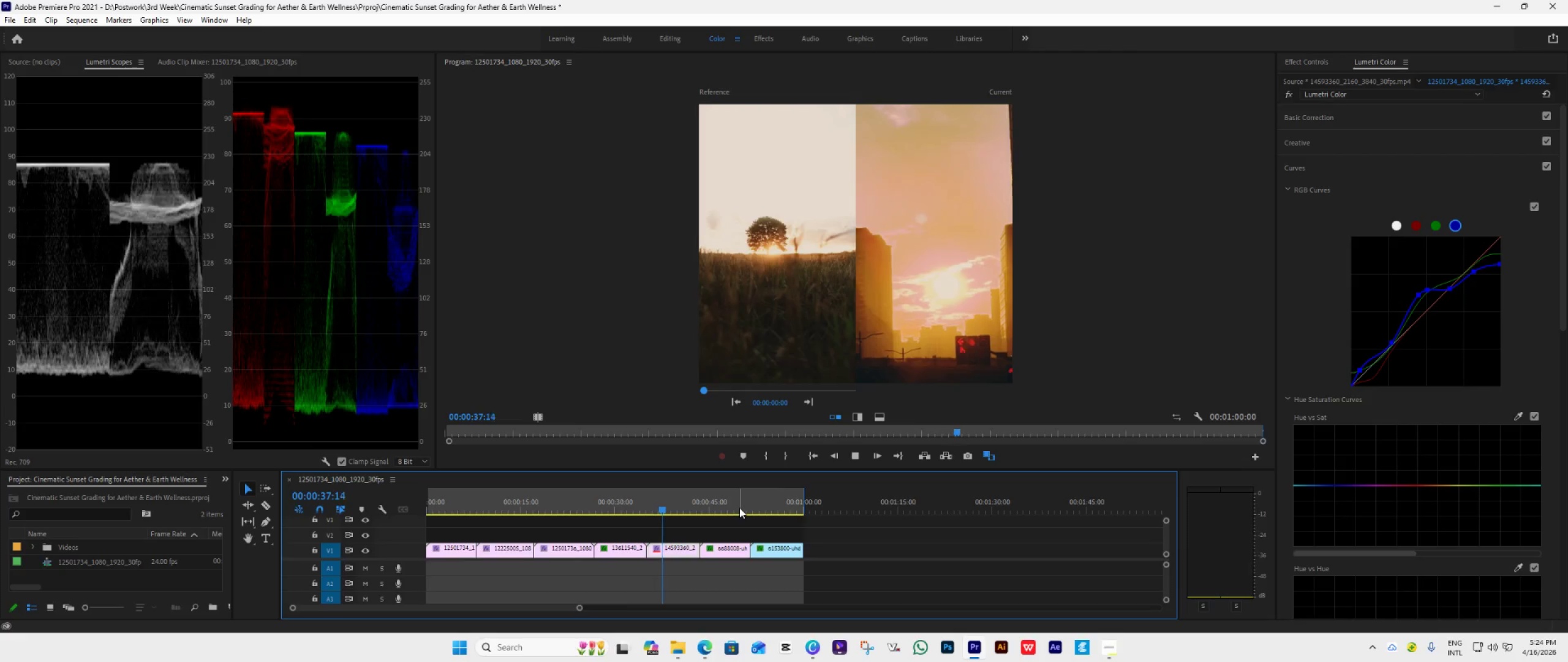 
key(Space)
 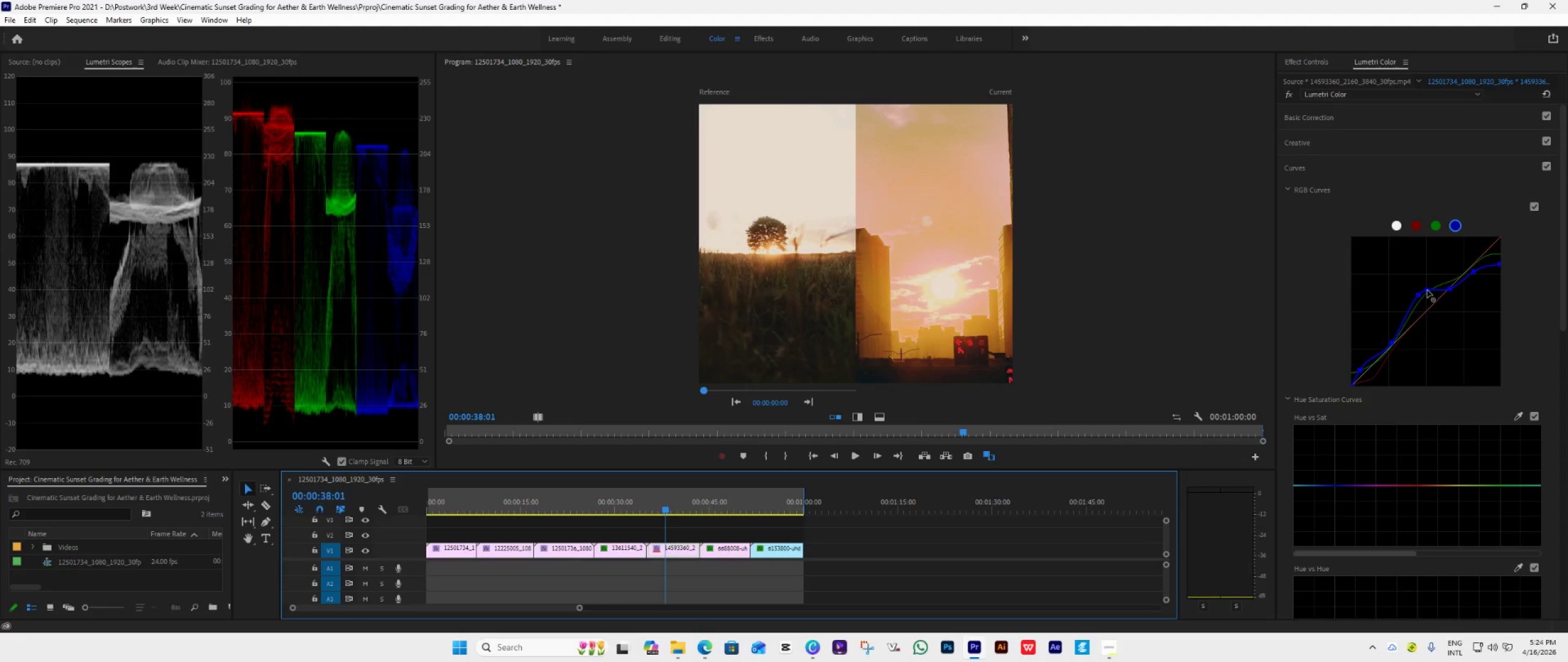 
wait(7.62)
 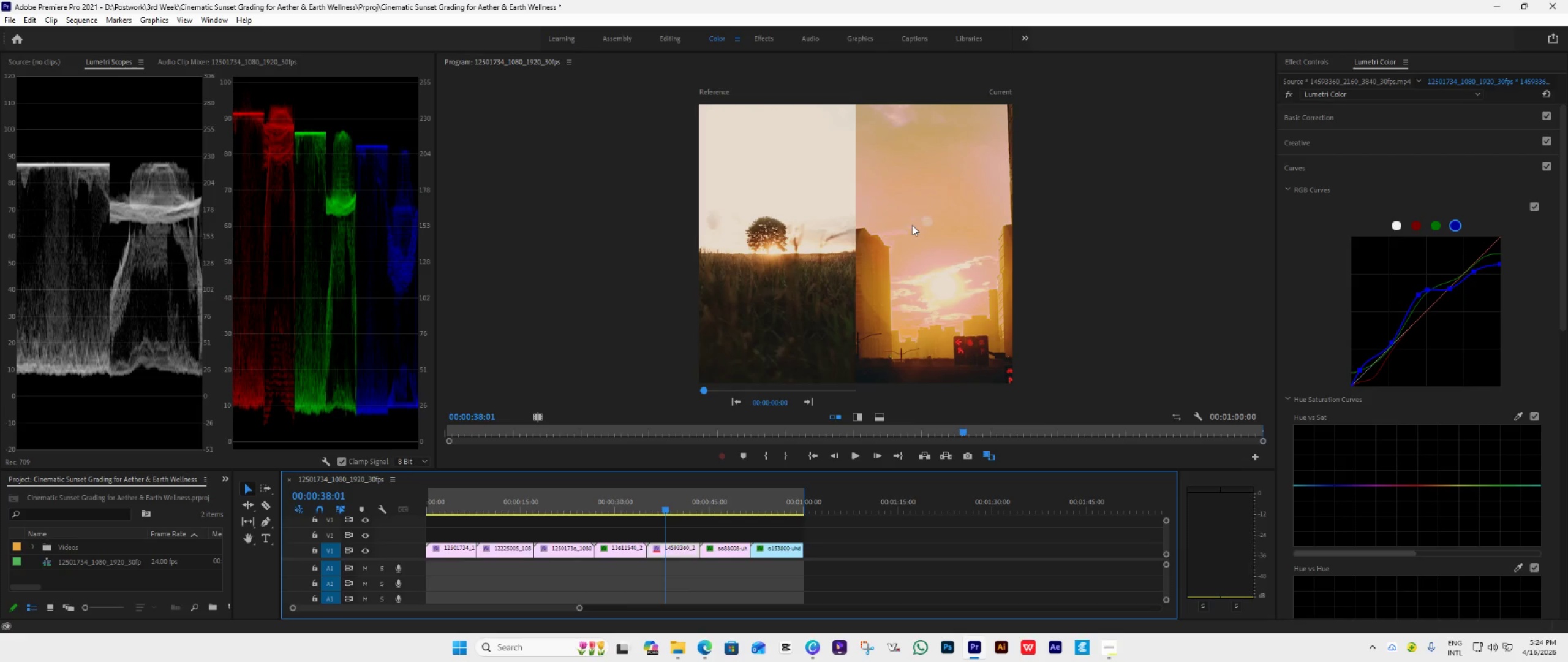 
left_click([1430, 291])
 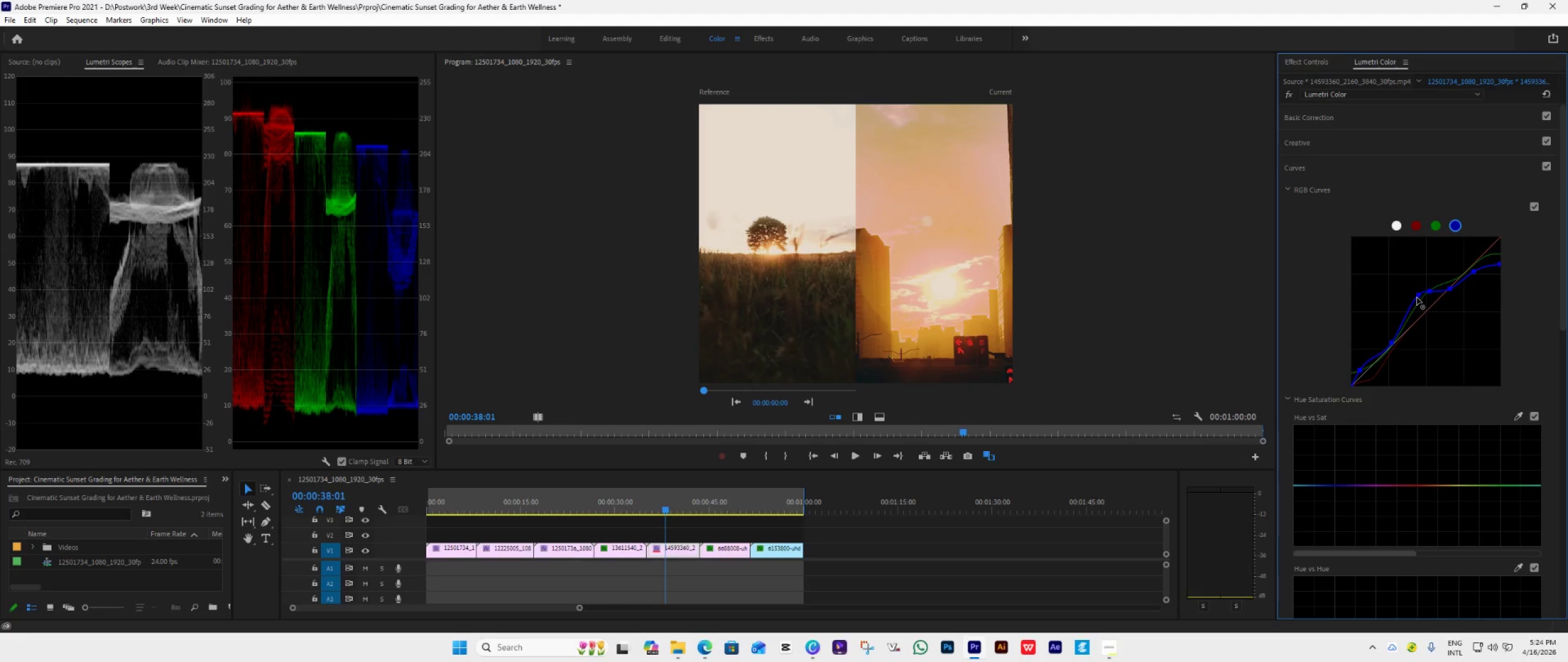 
left_click_drag(start_coordinate=[1417, 297], to_coordinate=[1415, 301])
 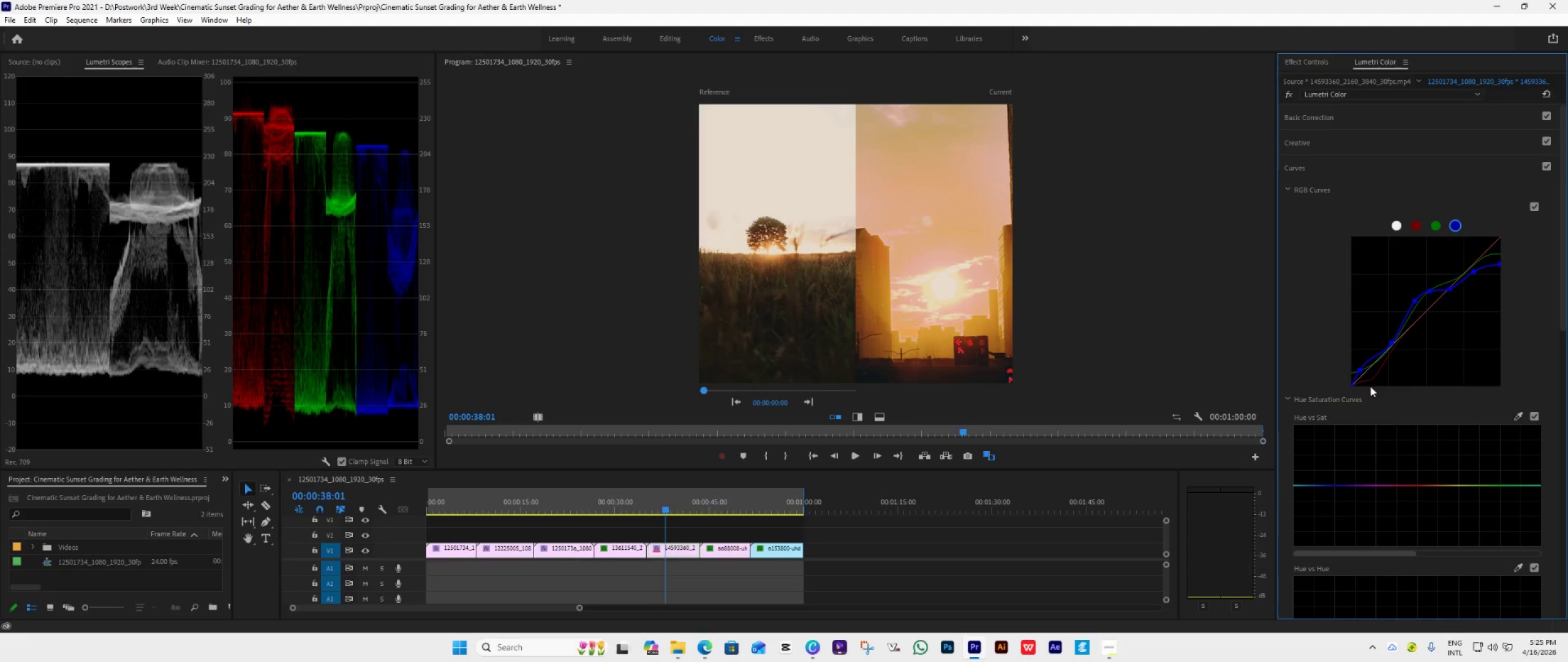 
left_click_drag(start_coordinate=[1362, 371], to_coordinate=[1368, 363])
 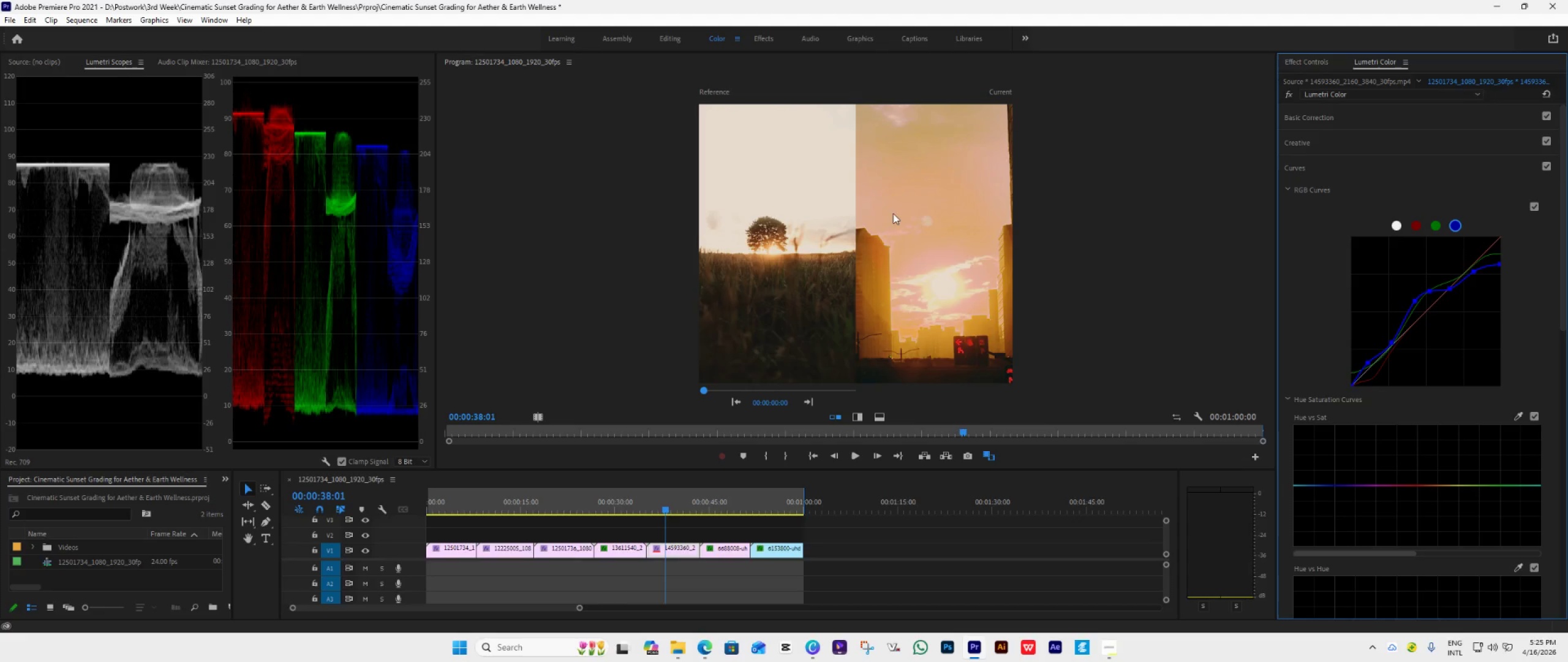 
key(Space)
 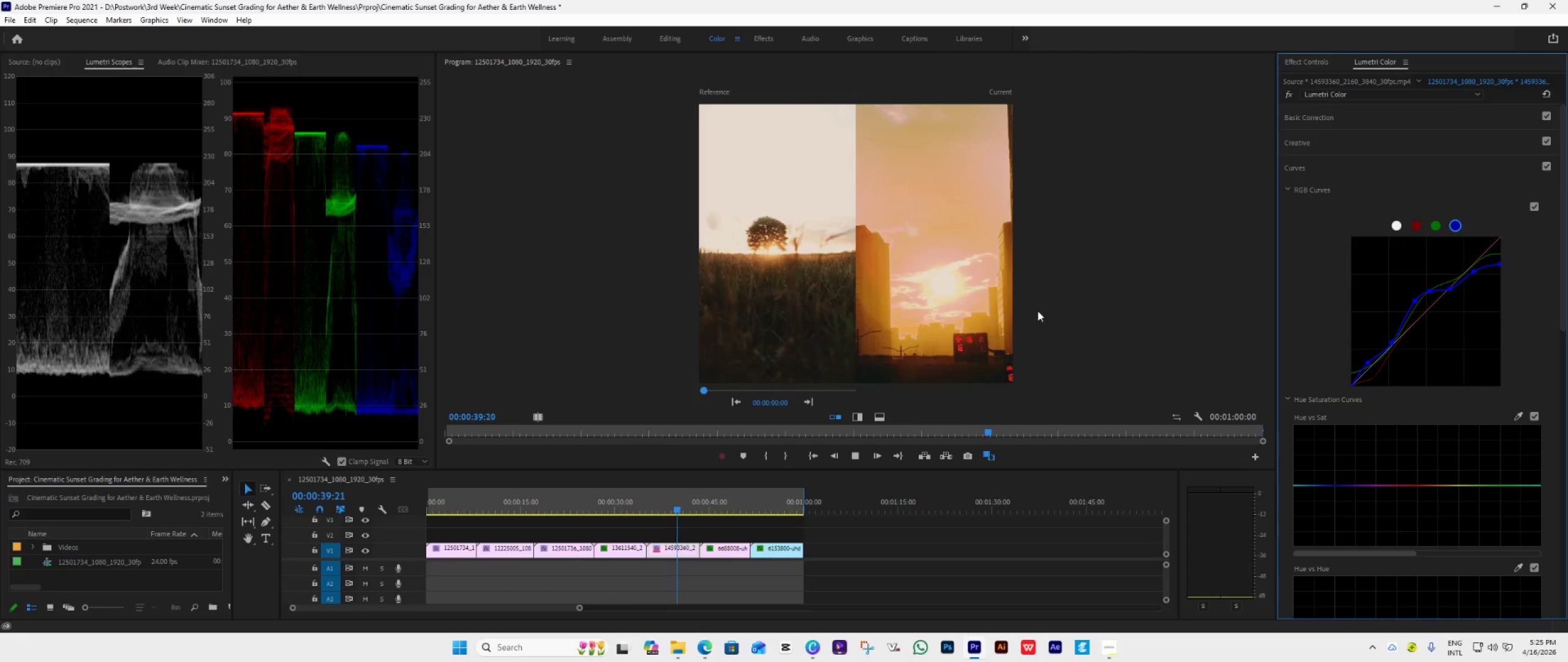 
key(Space)
 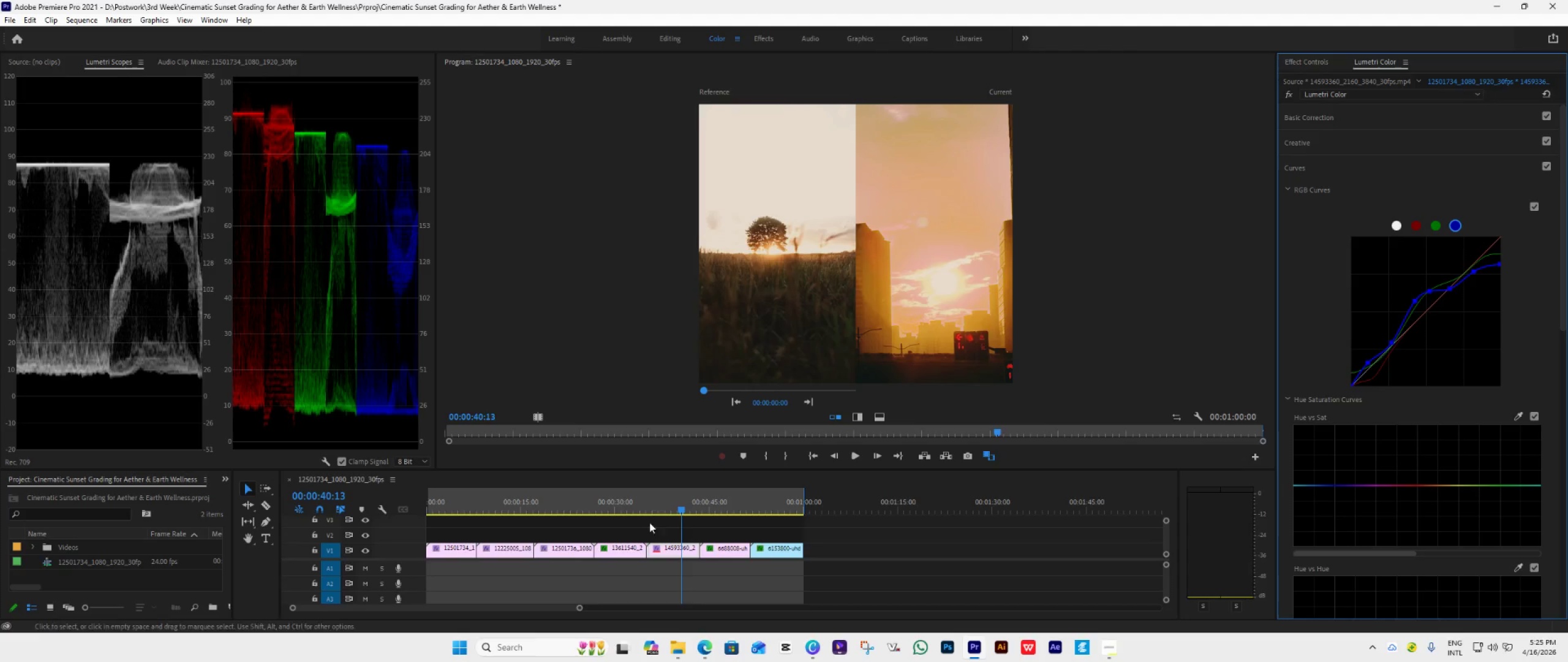 
left_click_drag(start_coordinate=[679, 510], to_coordinate=[723, 514])
 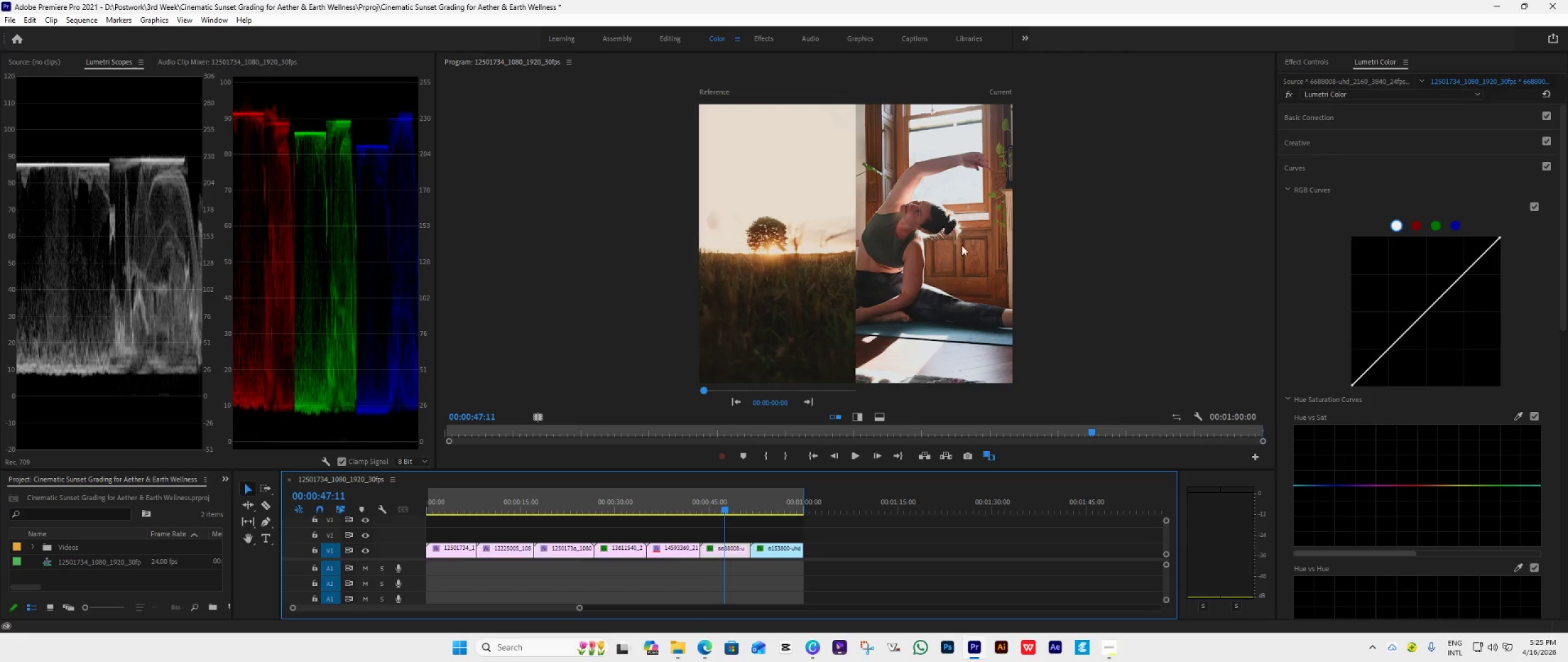 
left_click([1323, 113])
 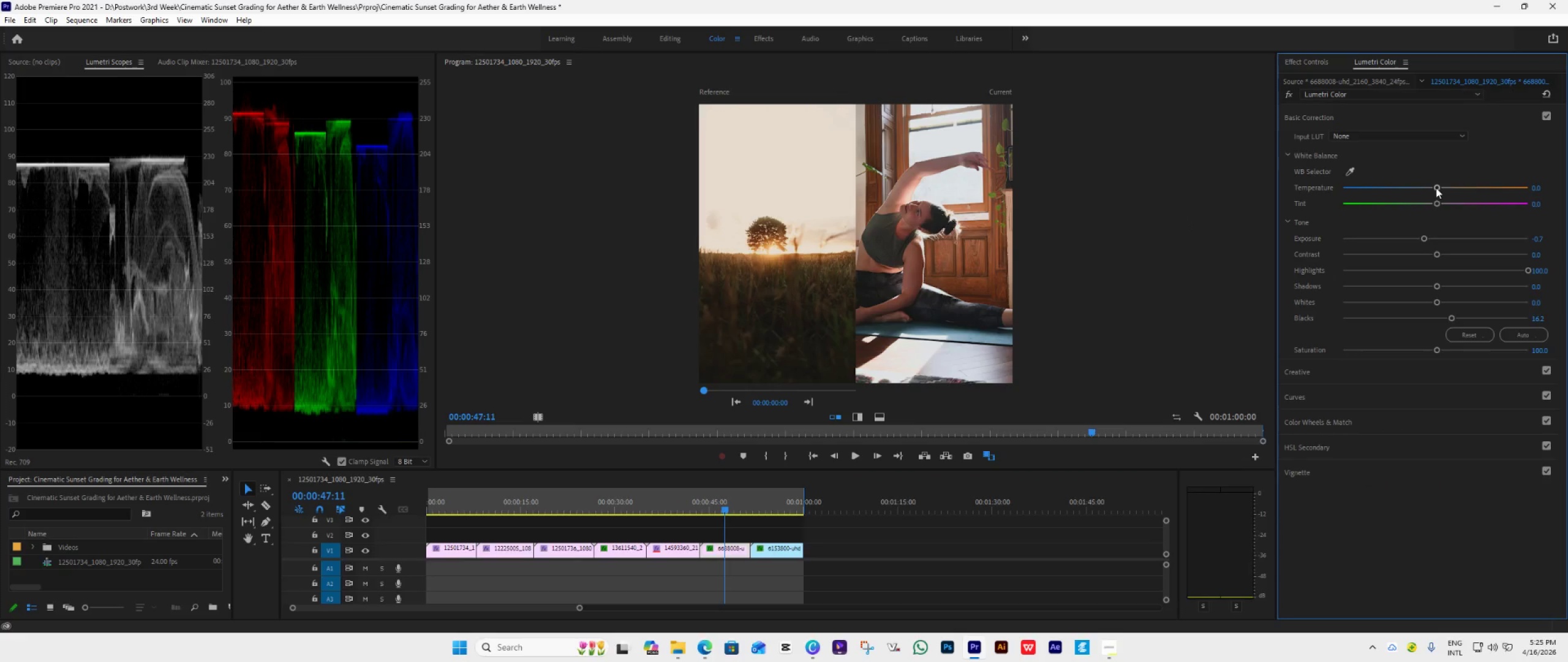 
left_click_drag(start_coordinate=[1436, 188], to_coordinate=[1452, 183])
 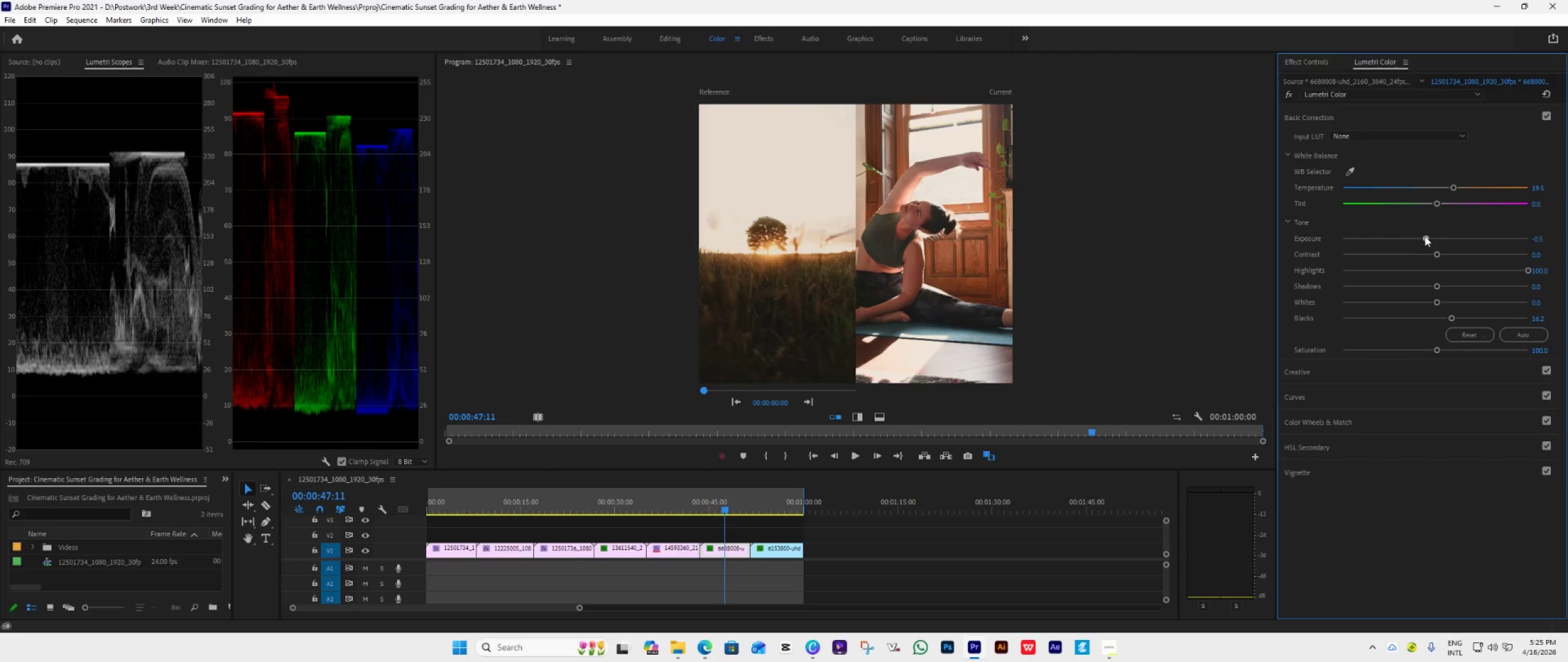 
left_click([1425, 236])
 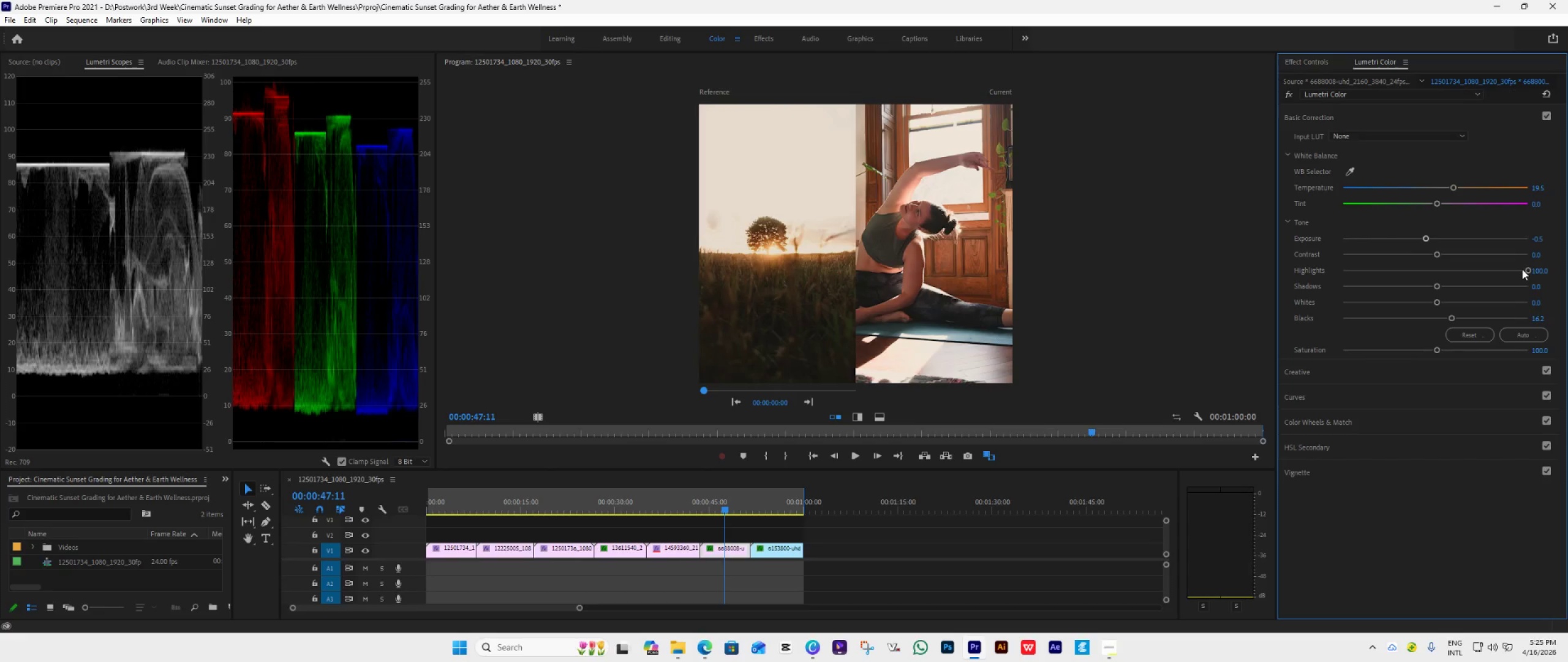 
left_click_drag(start_coordinate=[1523, 270], to_coordinate=[1486, 274])
 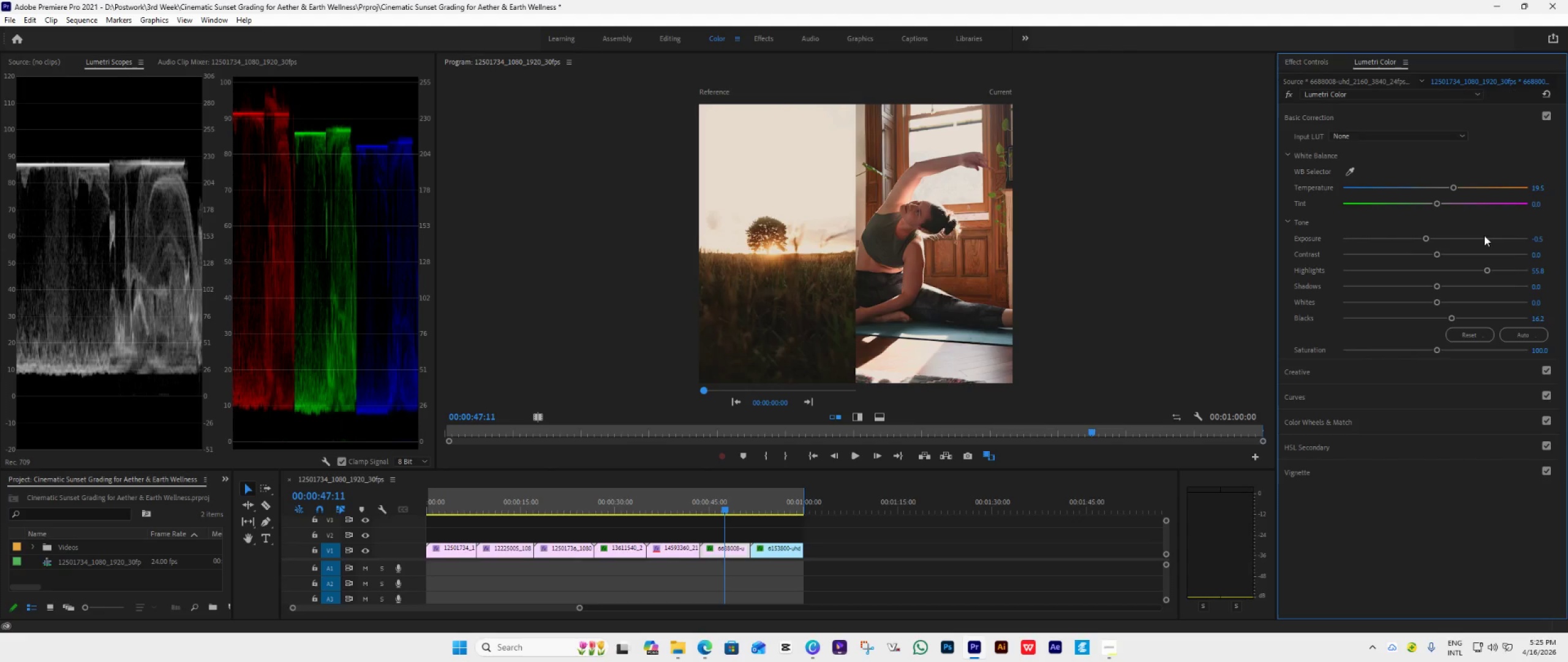 
left_click_drag(start_coordinate=[1454, 185], to_coordinate=[1458, 186])
 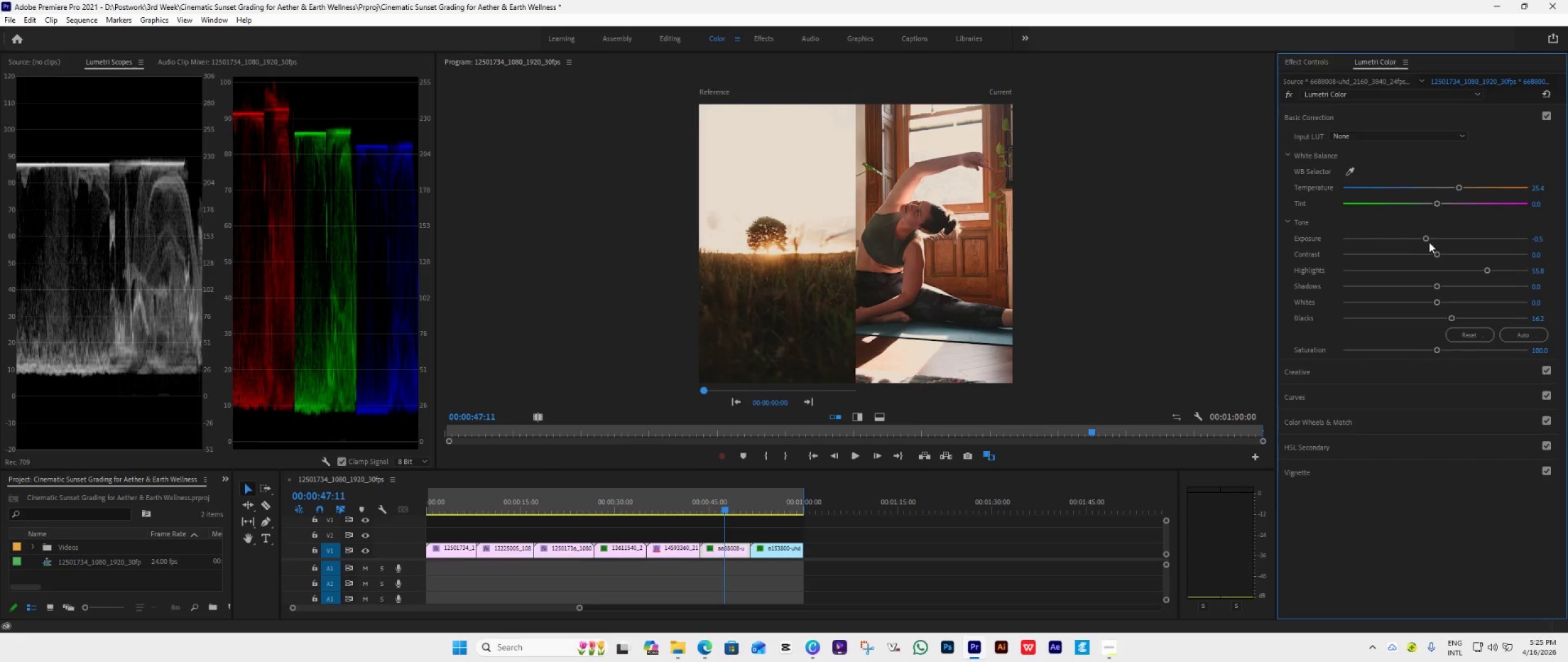 
left_click_drag(start_coordinate=[1426, 238], to_coordinate=[1422, 238])
 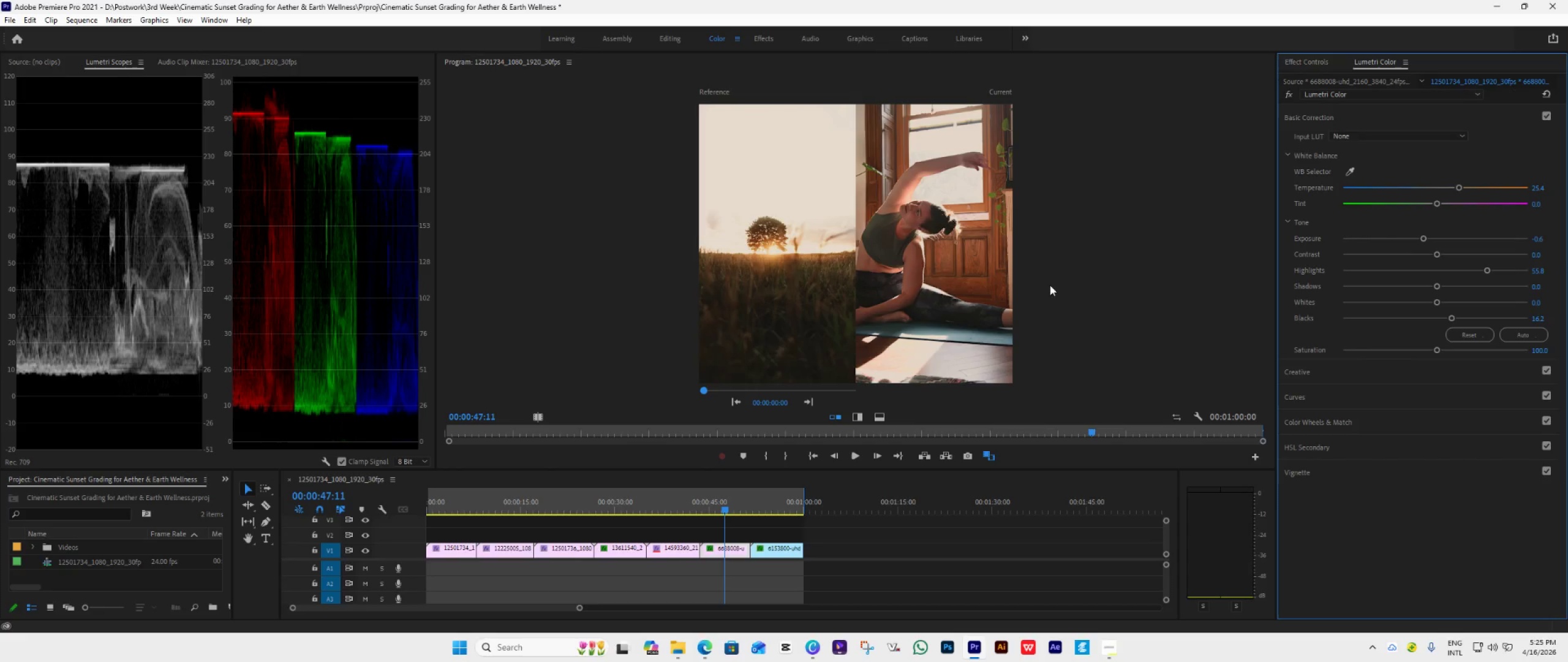 
wait(6.97)
 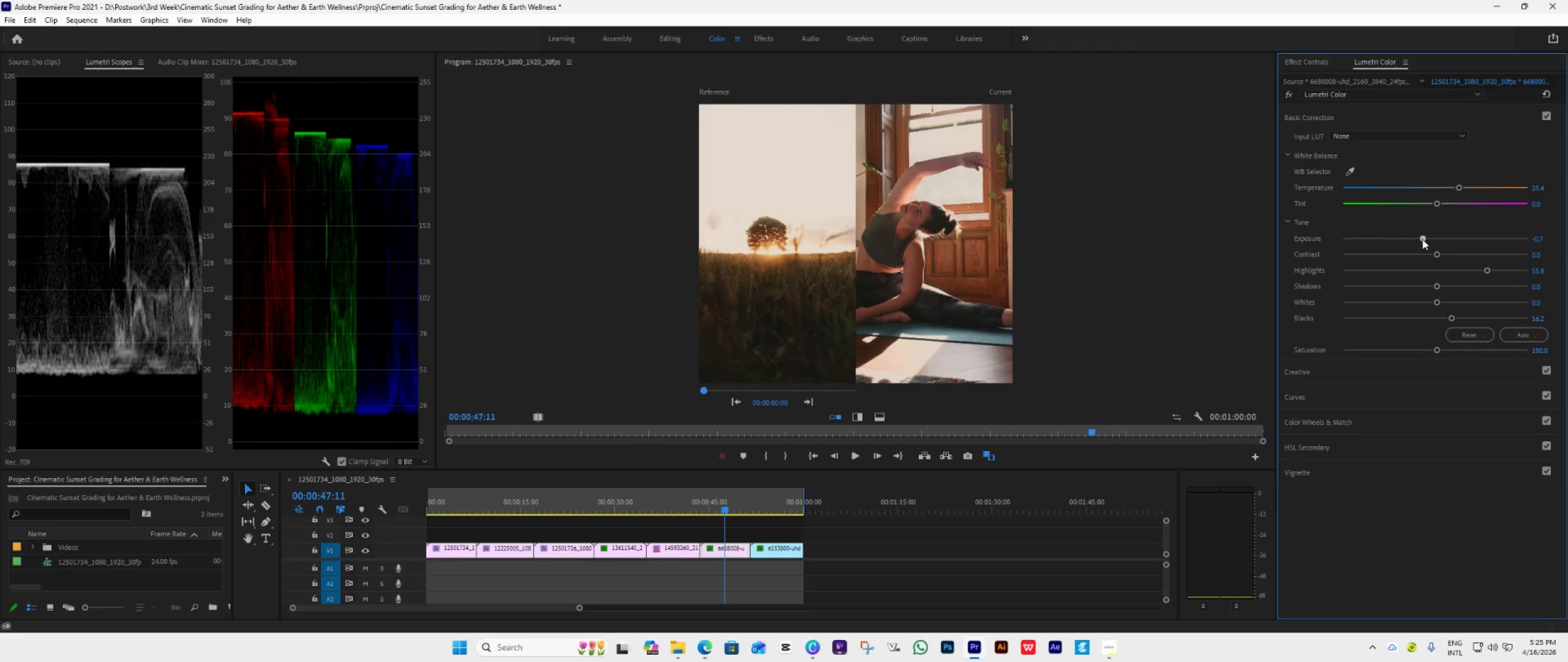 
left_click_drag(start_coordinate=[1488, 273], to_coordinate=[1496, 273])
 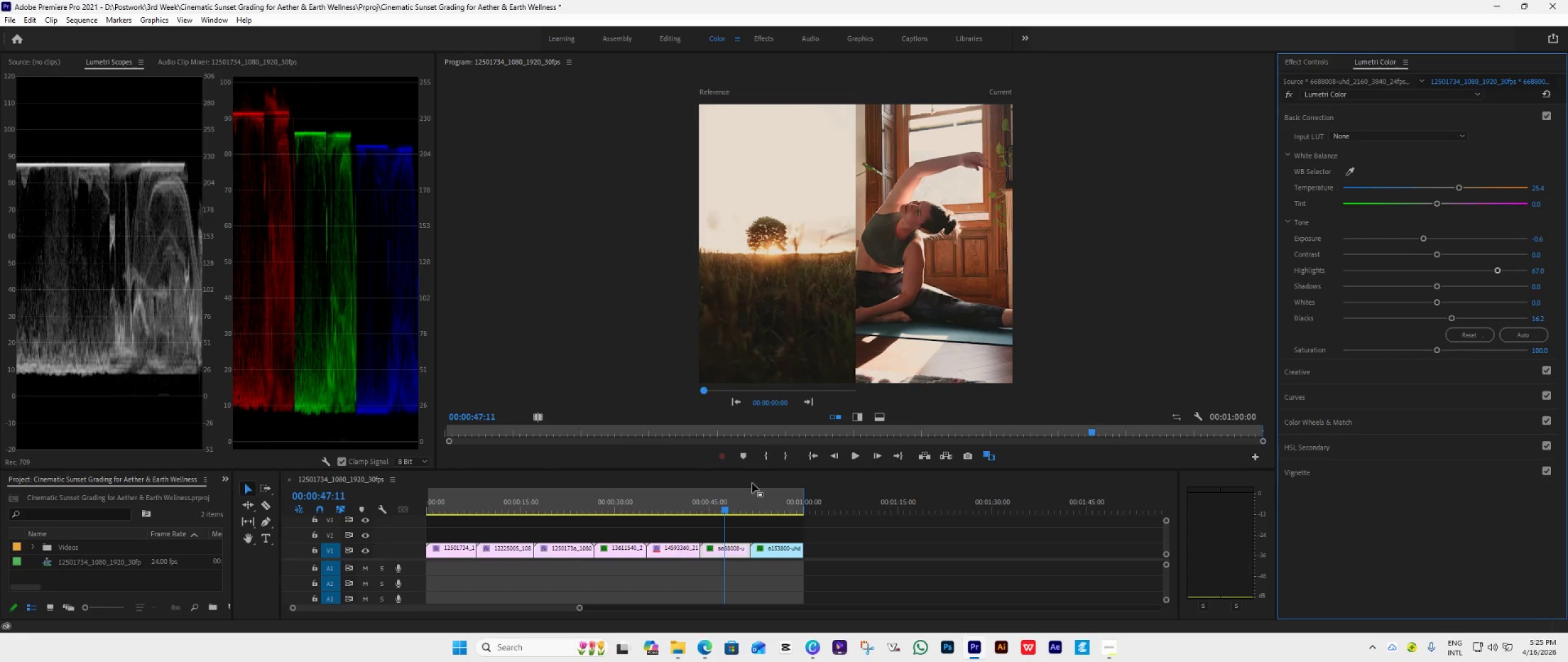 
left_click_drag(start_coordinate=[726, 508], to_coordinate=[775, 509])
 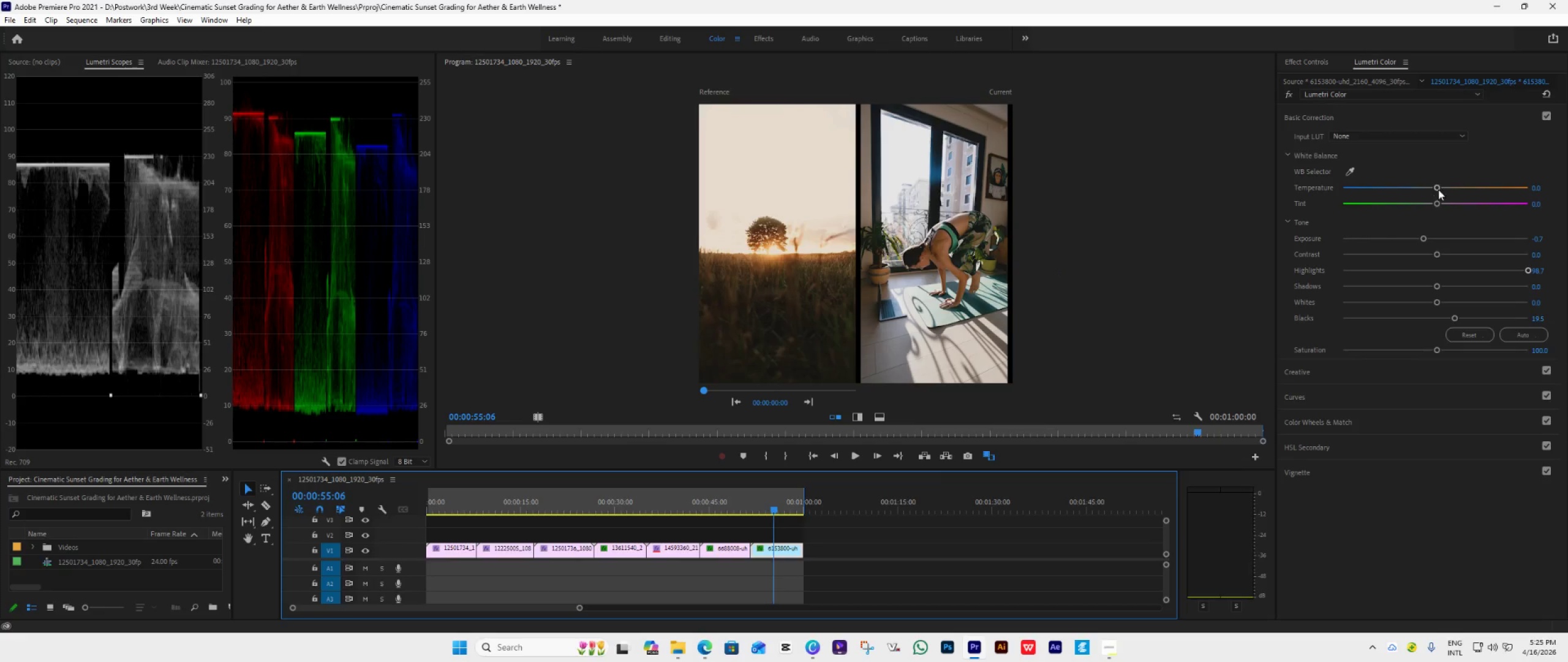 
left_click_drag(start_coordinate=[1439, 188], to_coordinate=[1460, 193])
 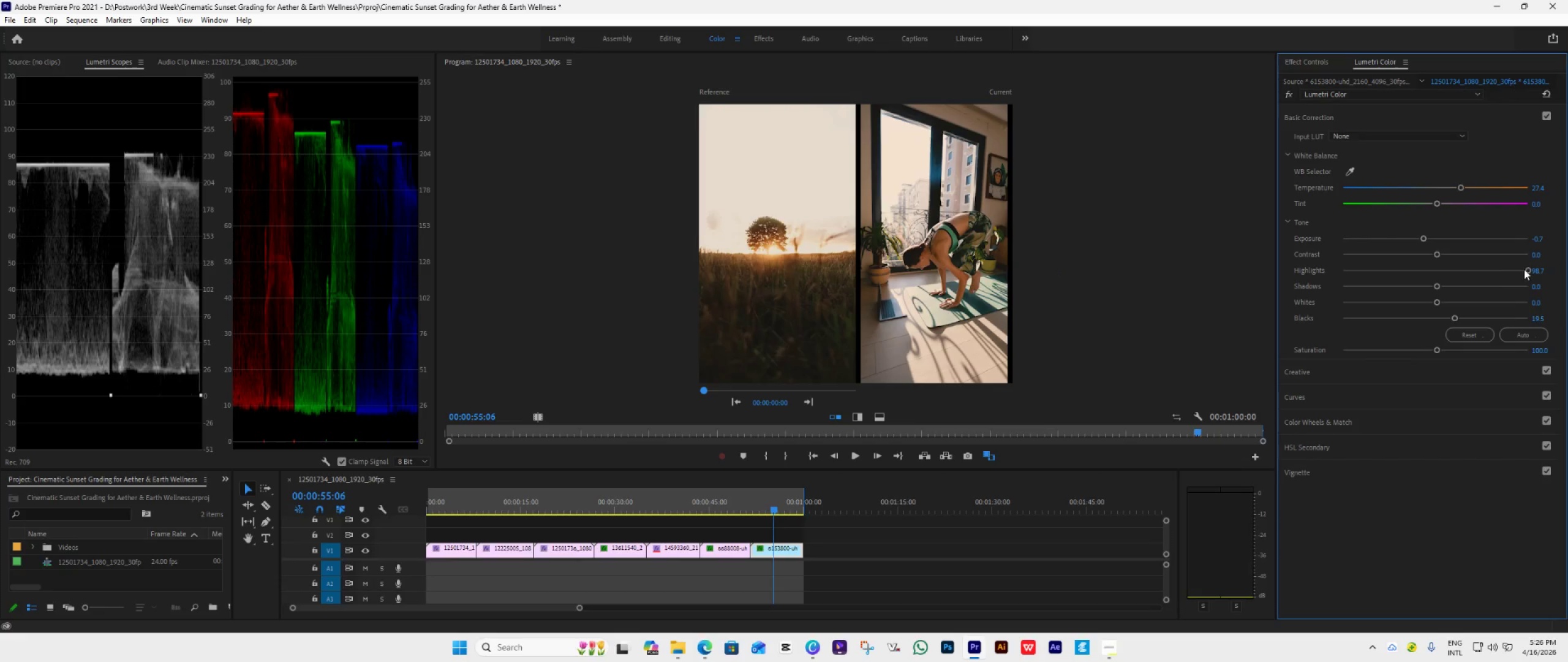 
left_click_drag(start_coordinate=[1524, 269], to_coordinate=[1474, 289])
 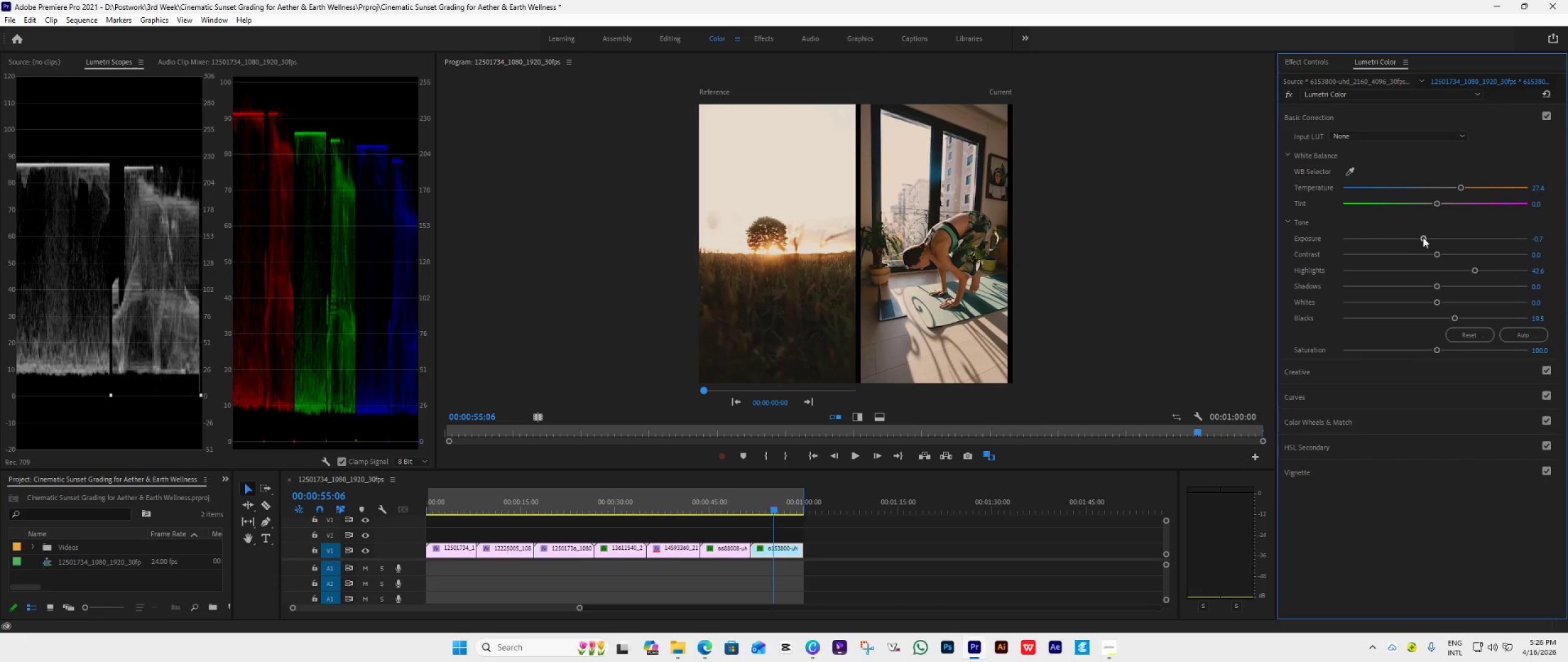 
left_click_drag(start_coordinate=[1423, 237], to_coordinate=[1426, 238])
 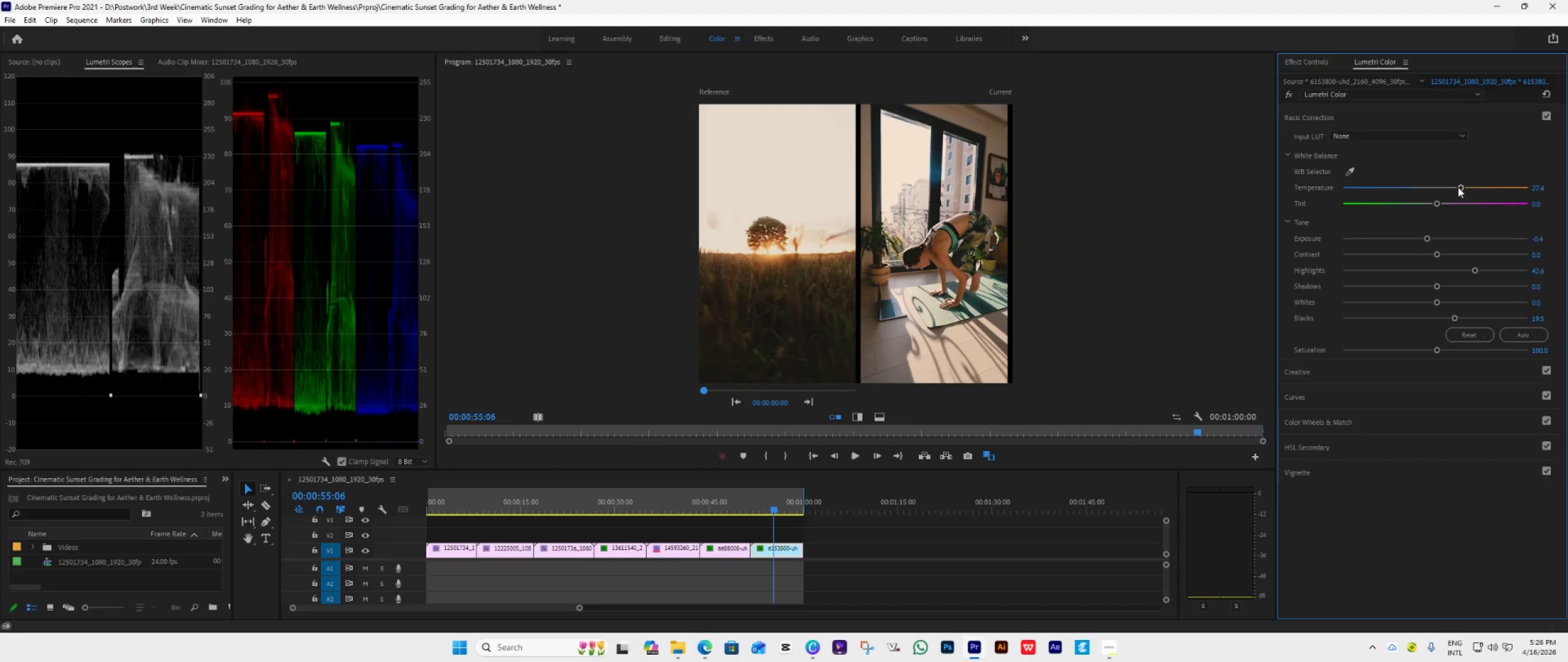 
left_click_drag(start_coordinate=[1458, 187], to_coordinate=[1452, 193])
 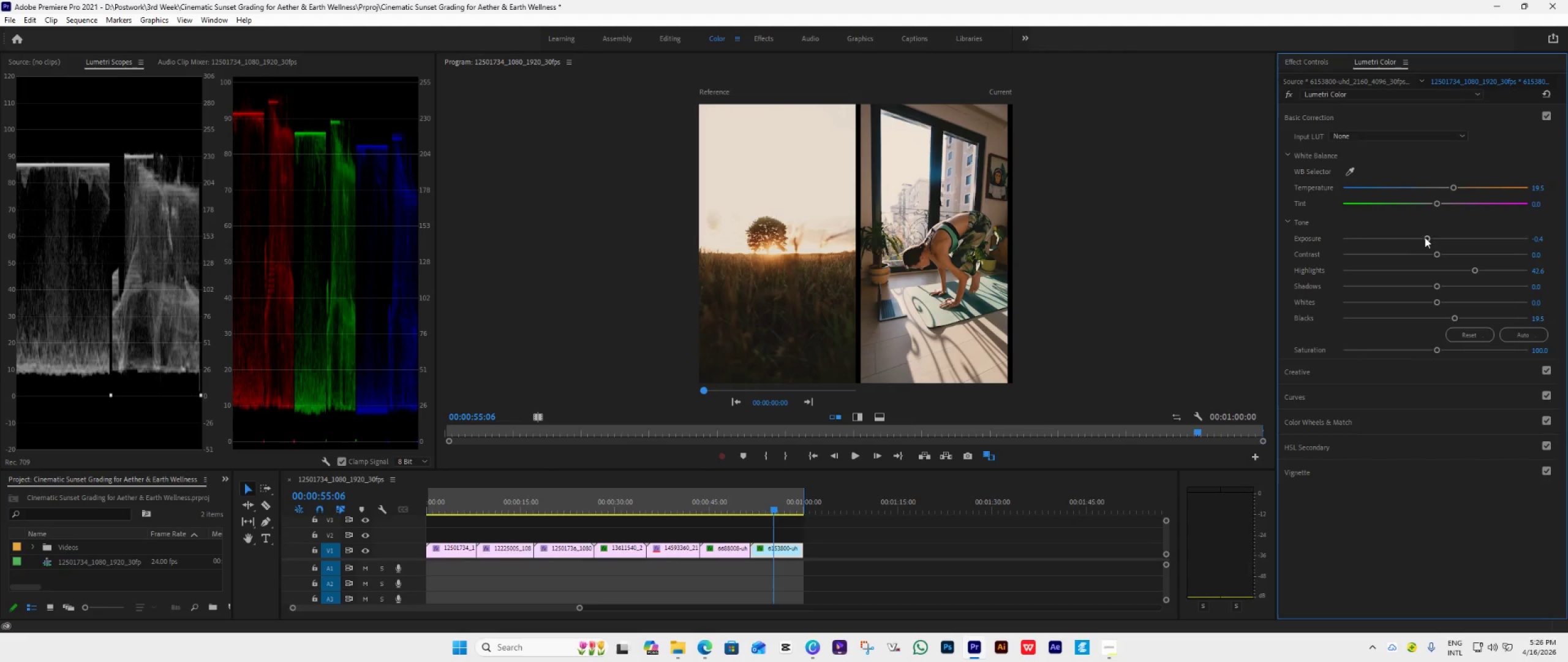 
left_click_drag(start_coordinate=[1425, 237], to_coordinate=[1423, 242])
 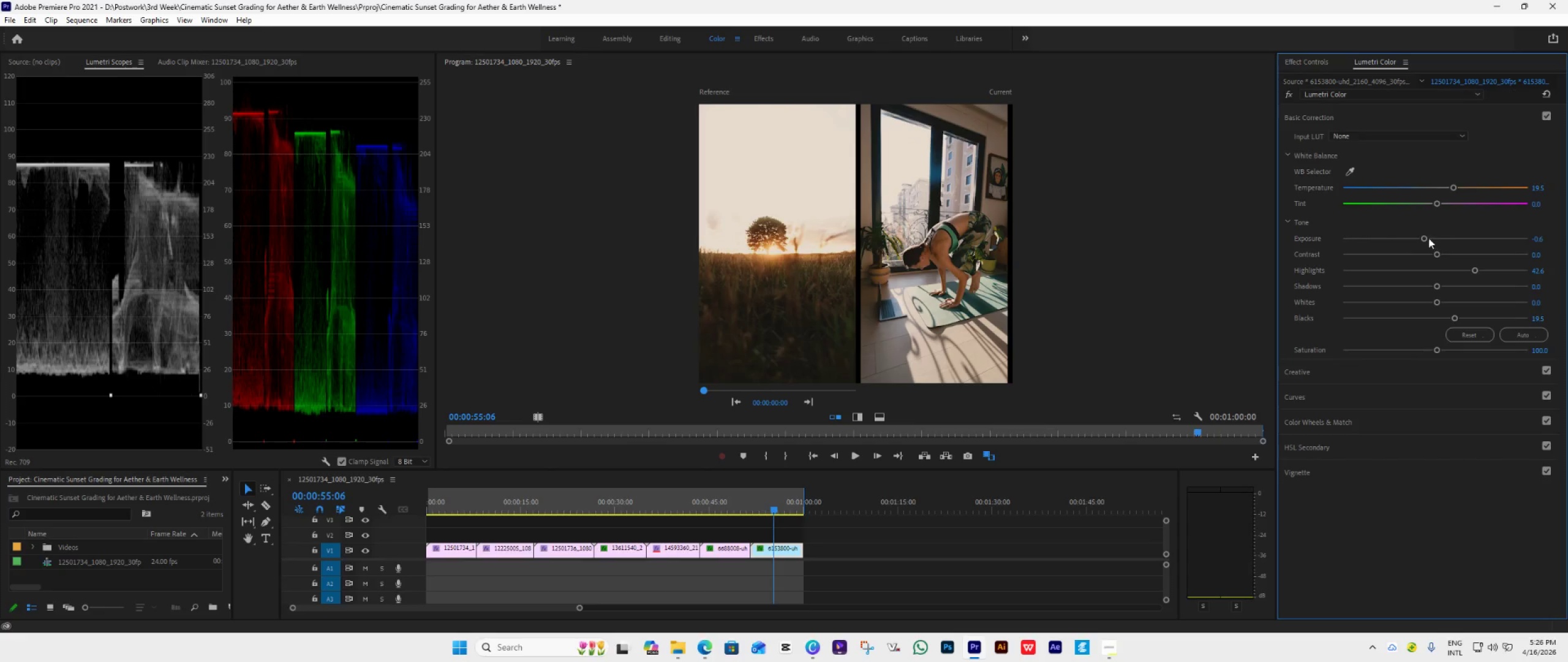 
left_click_drag(start_coordinate=[1420, 238], to_coordinate=[1422, 246])
 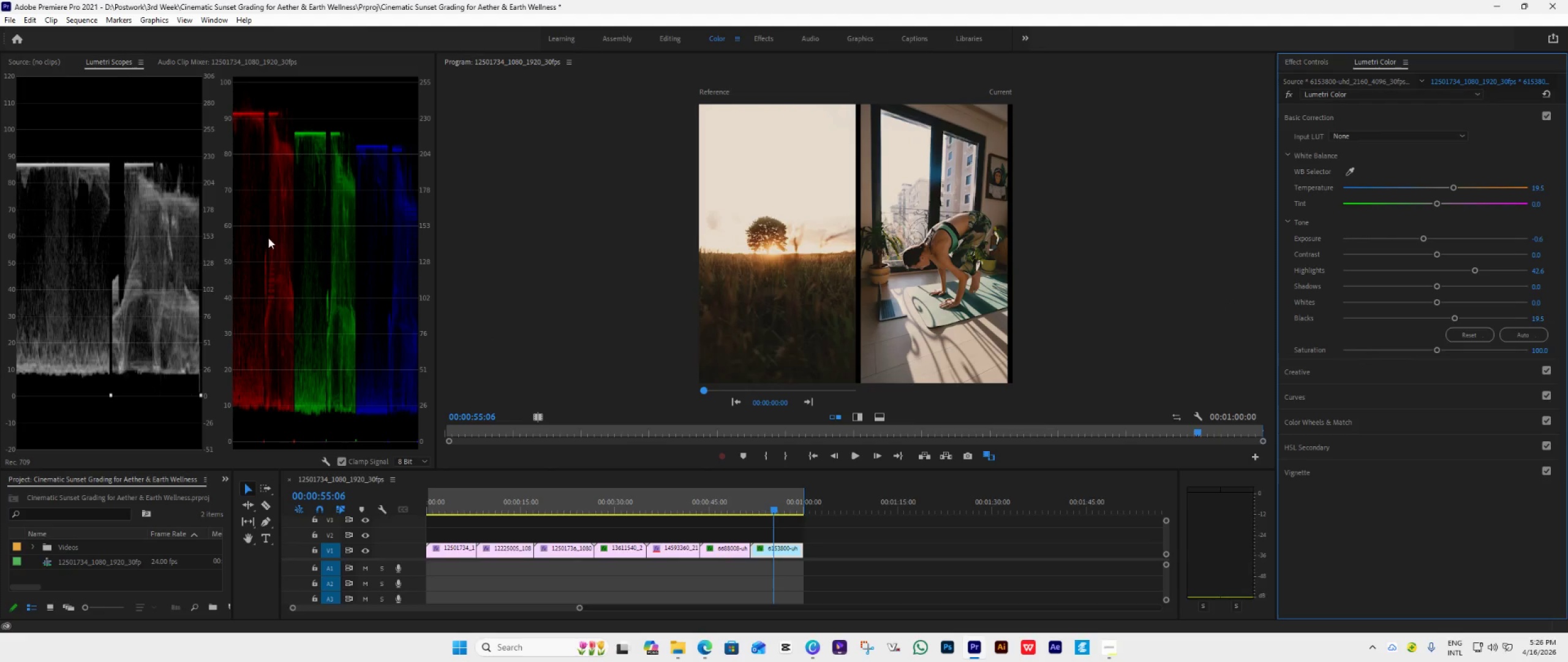 
wait(17.27)
 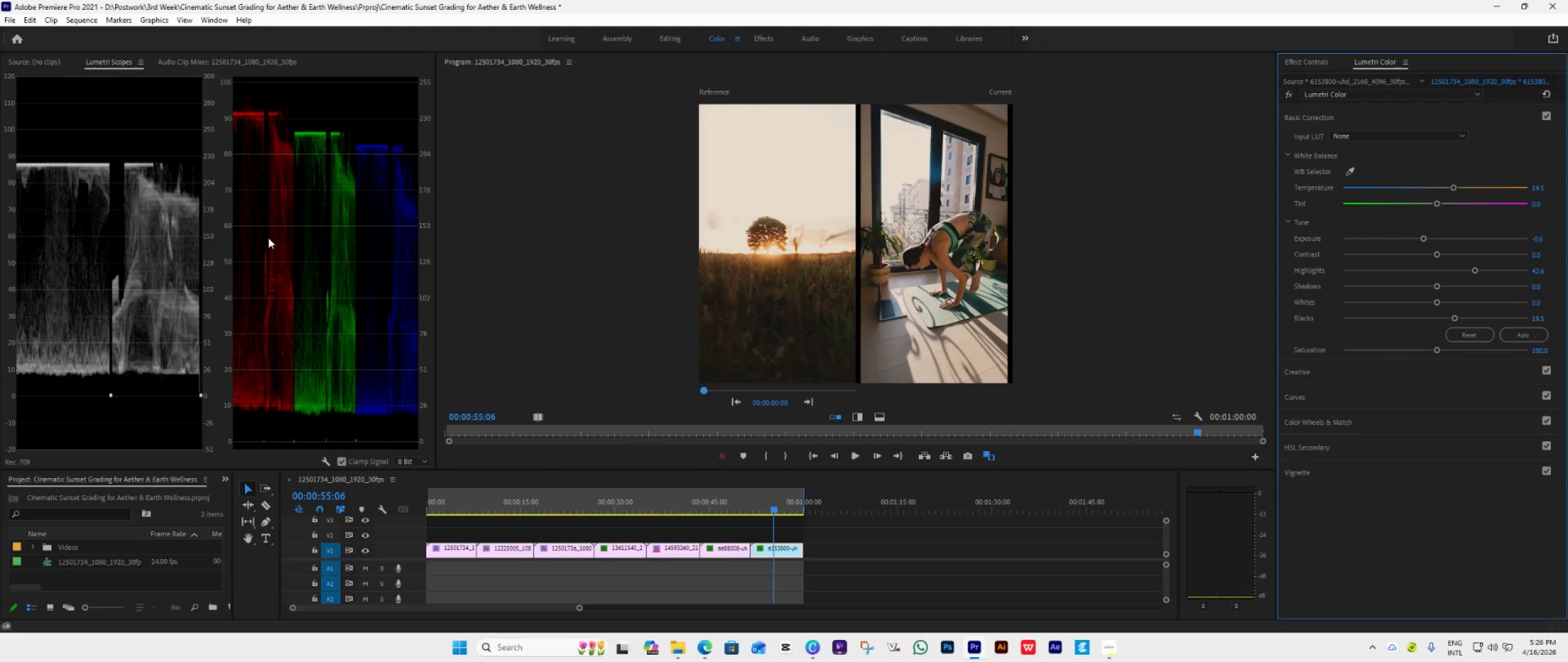 
left_click_drag(start_coordinate=[1439, 253], to_coordinate=[1462, 259])
 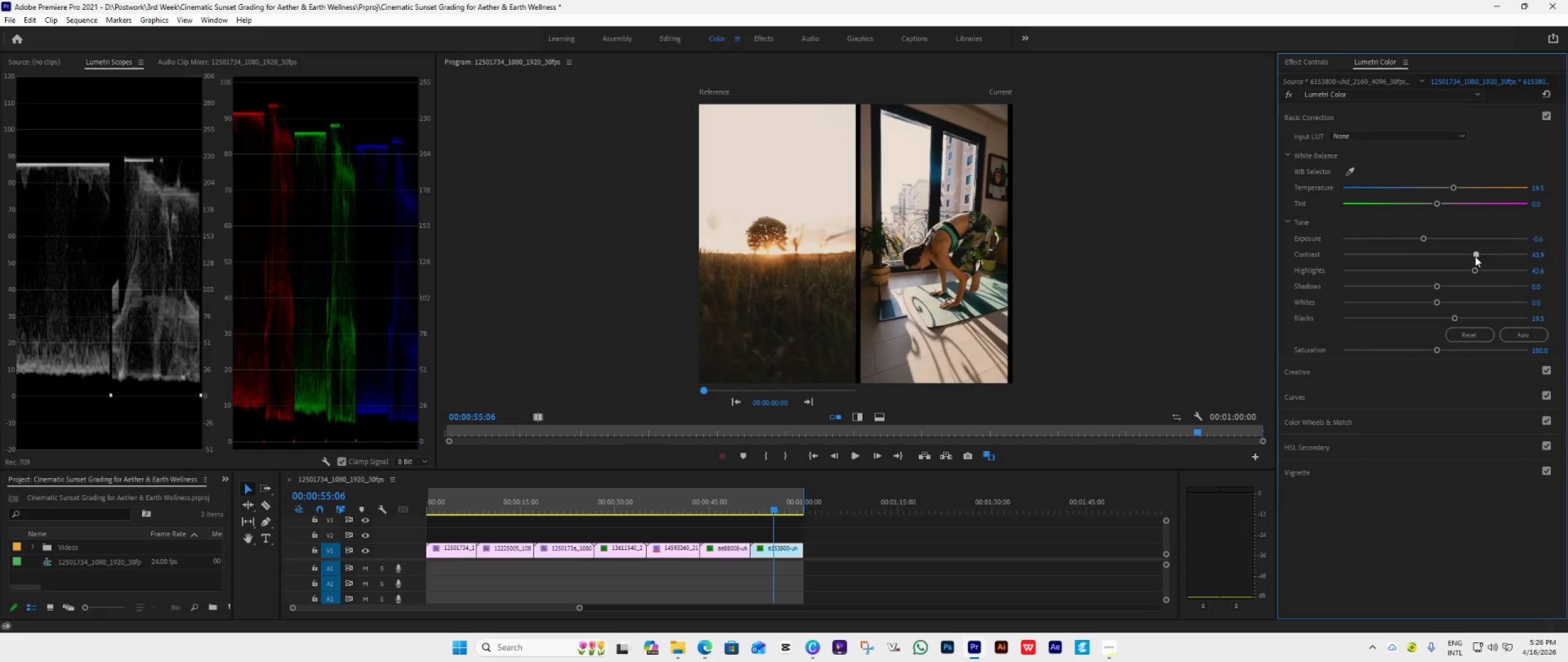 
double_click([1475, 256])
 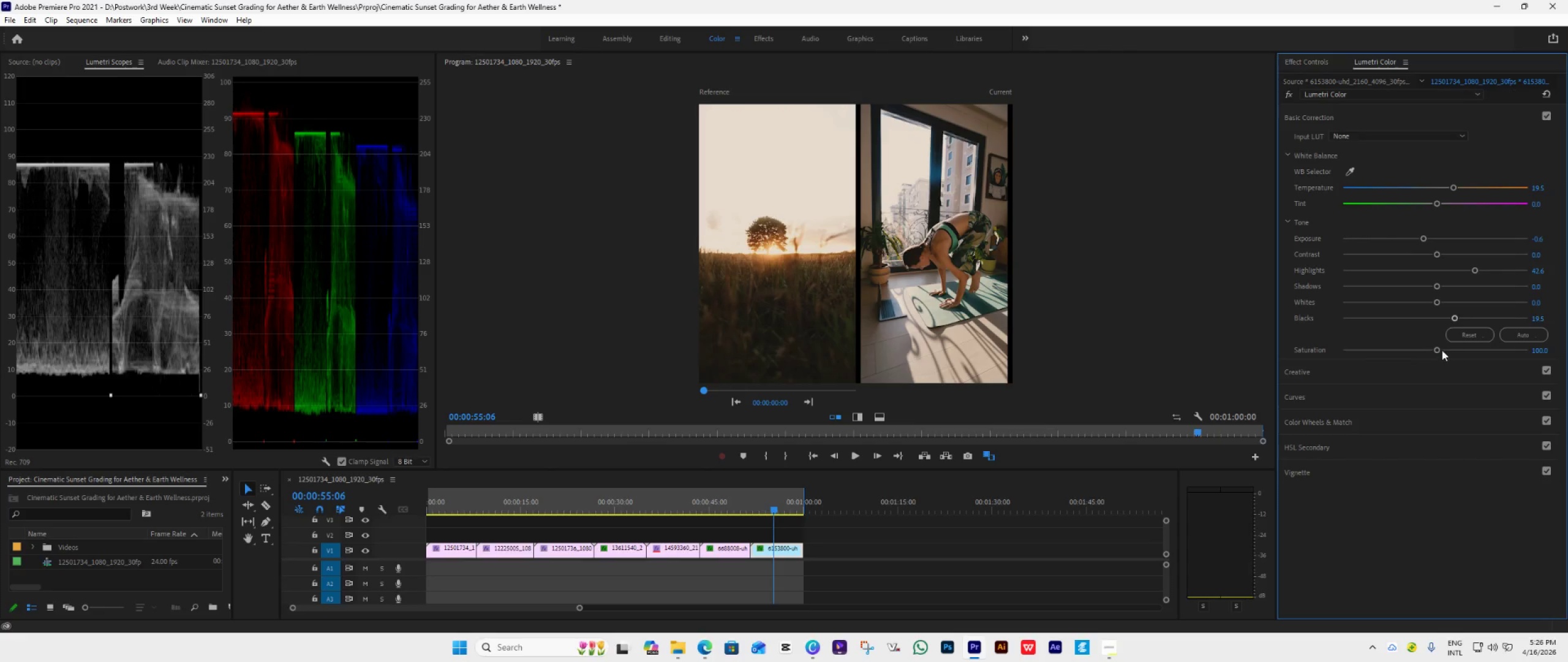 
left_click_drag(start_coordinate=[1441, 350], to_coordinate=[1503, 350])
 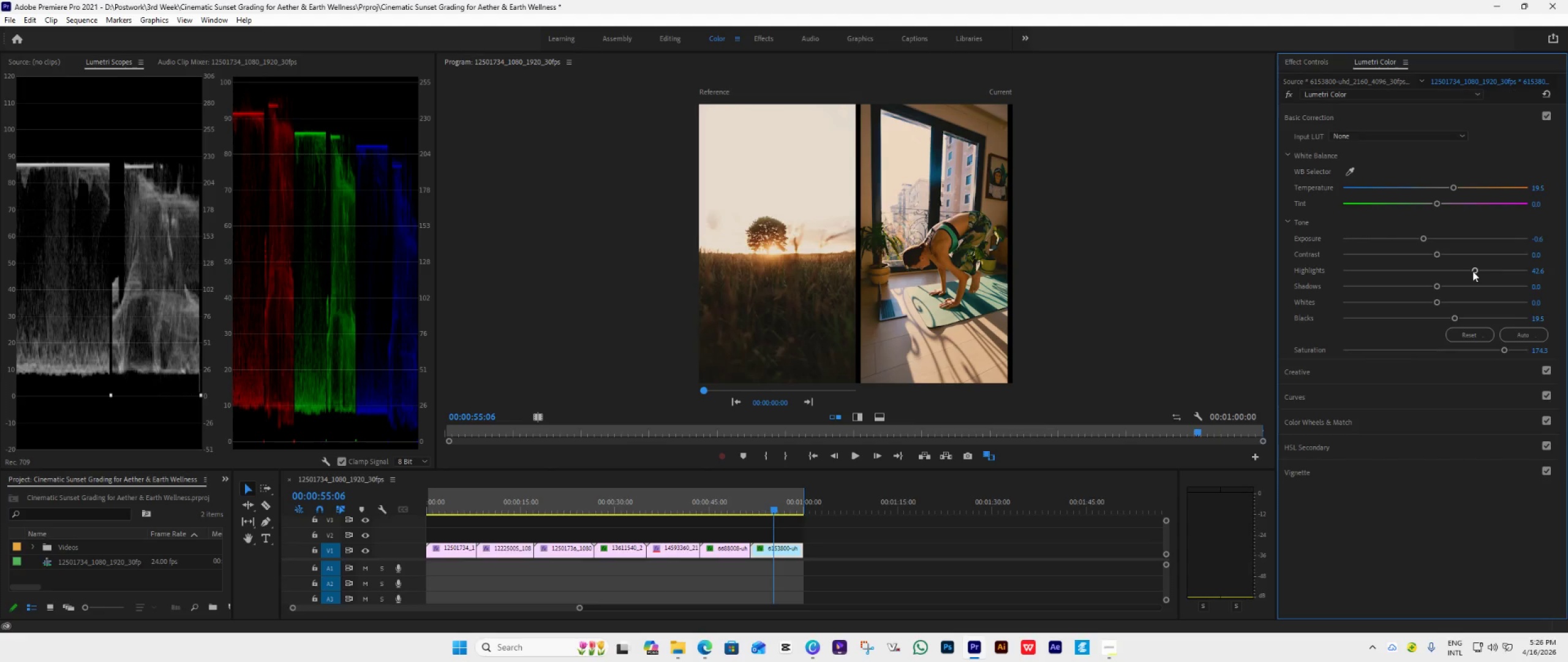 
left_click_drag(start_coordinate=[1472, 271], to_coordinate=[1455, 267])
 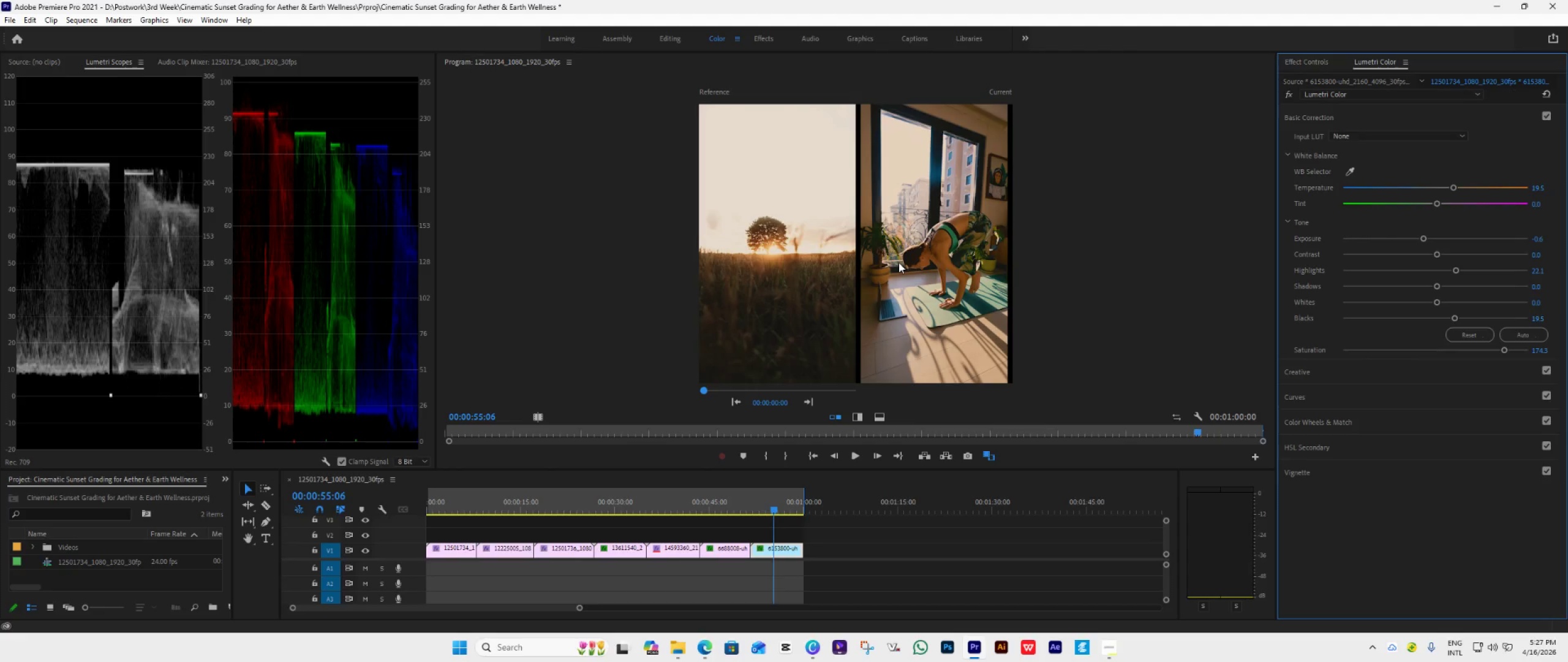 
left_click([990, 457])
 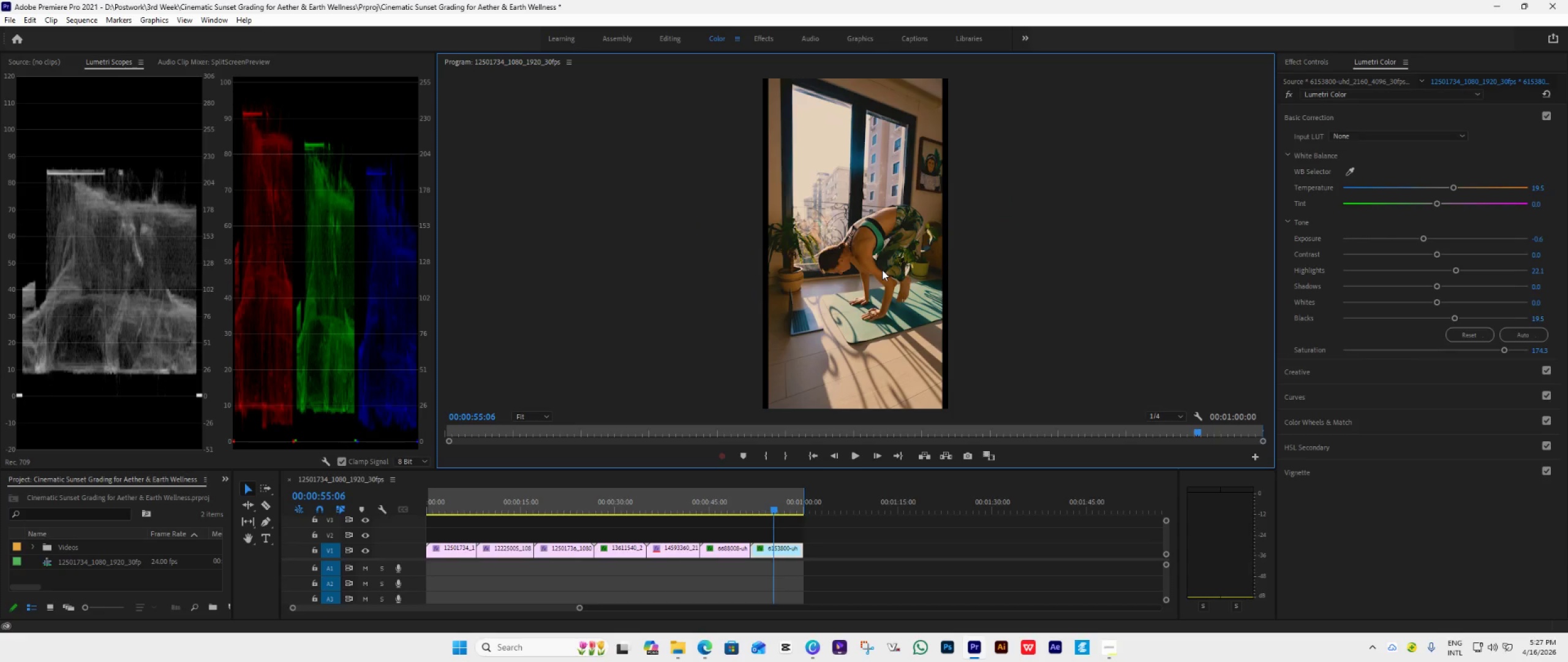 
double_click([882, 270])
 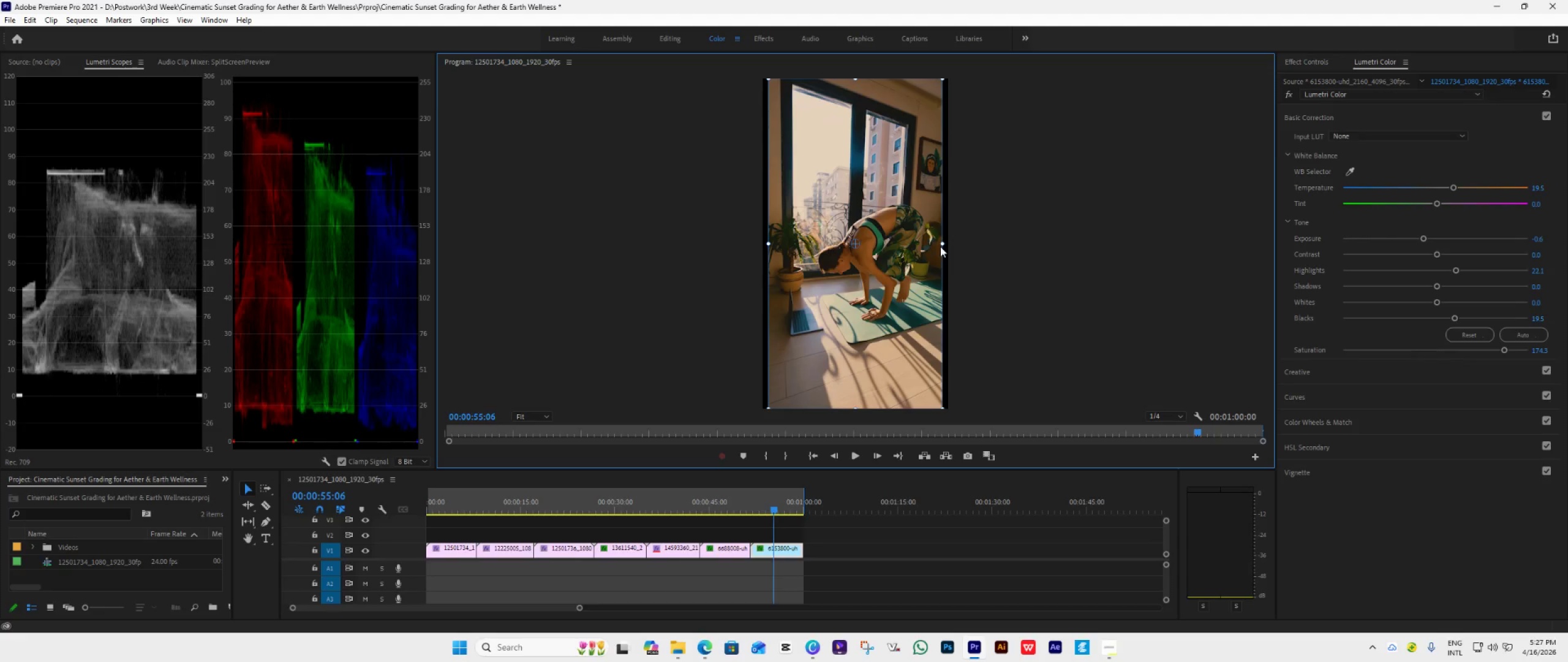 
left_click_drag(start_coordinate=[942, 245], to_coordinate=[950, 246])
 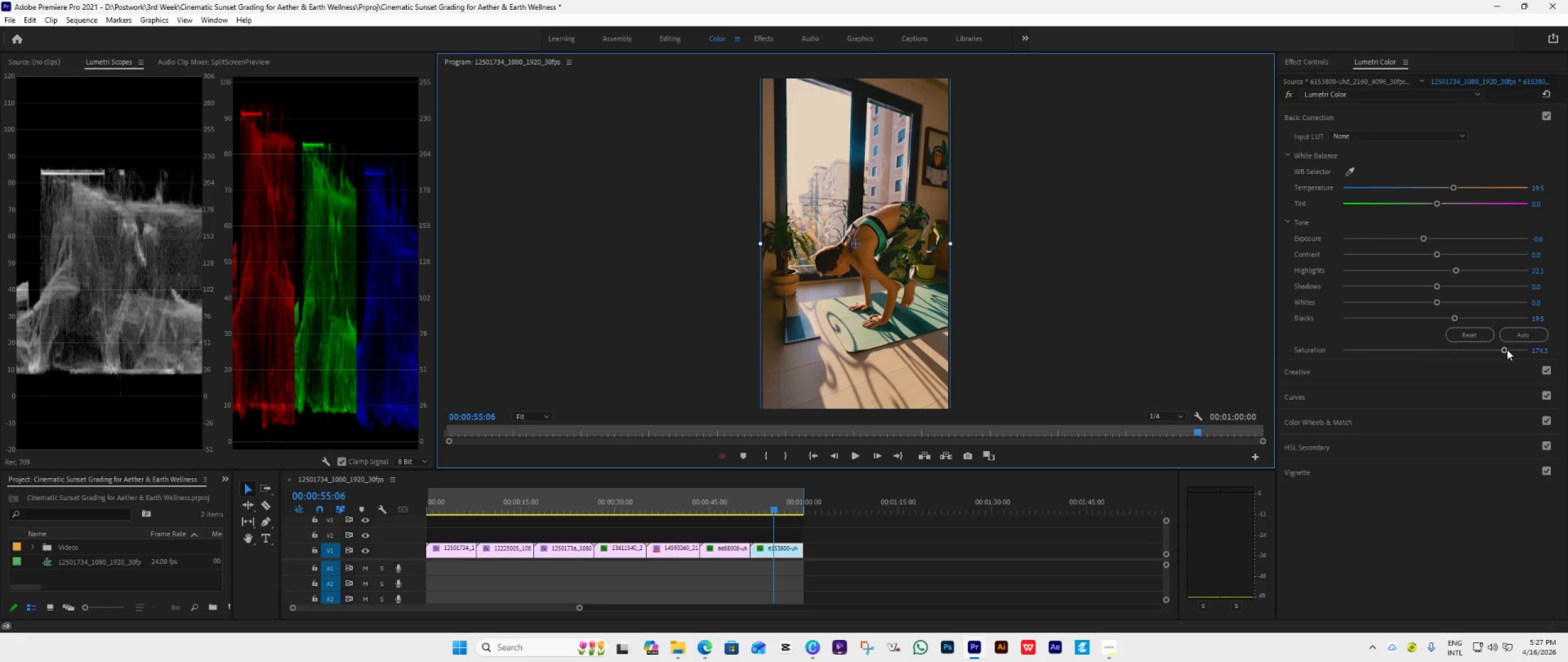 
left_click_drag(start_coordinate=[1506, 350], to_coordinate=[1543, 349])
 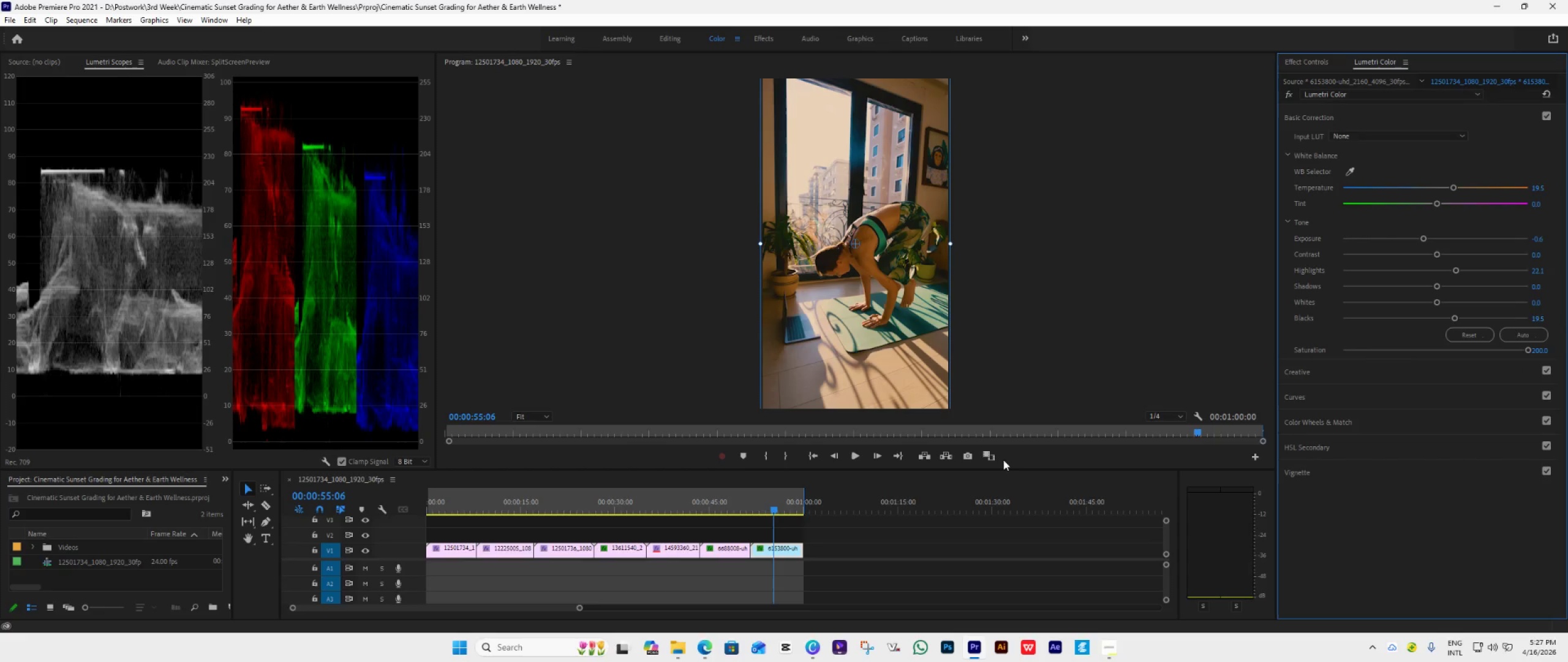 
left_click([999, 457])
 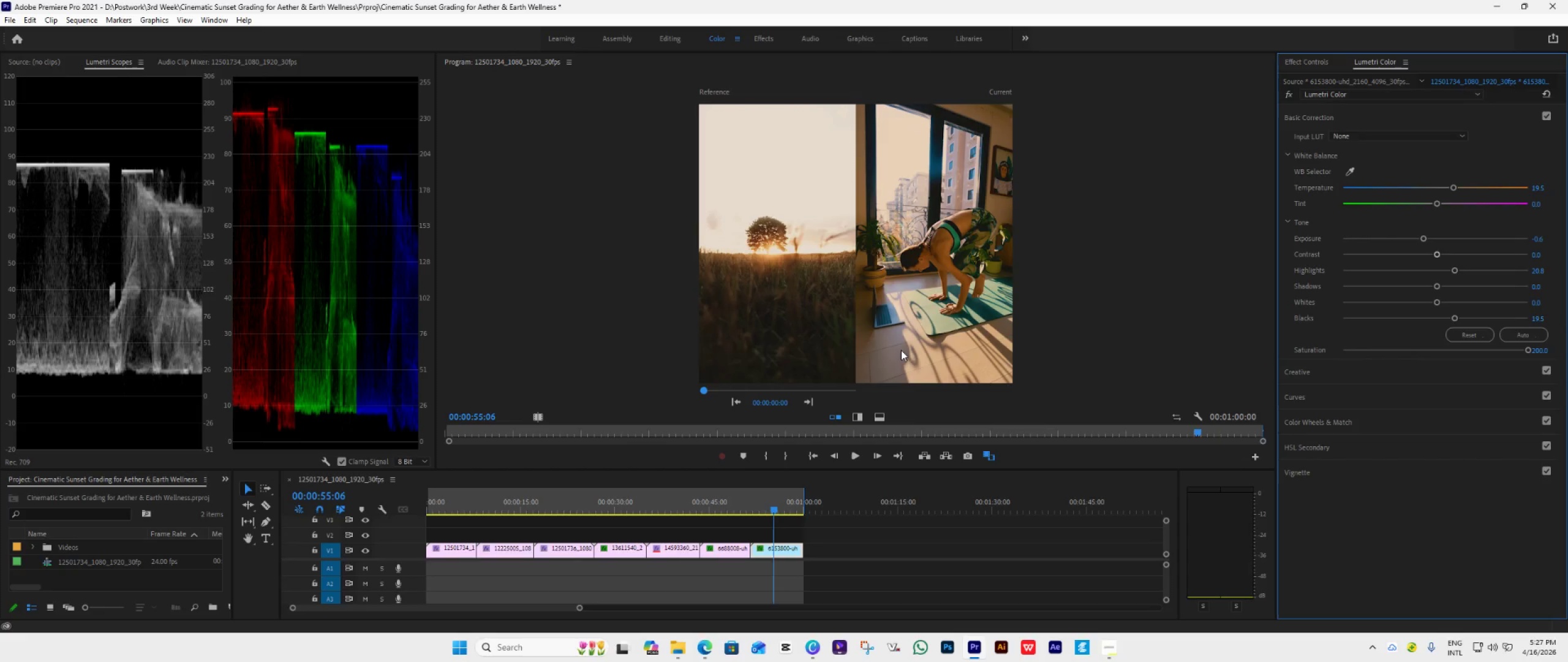 
wait(16.27)
 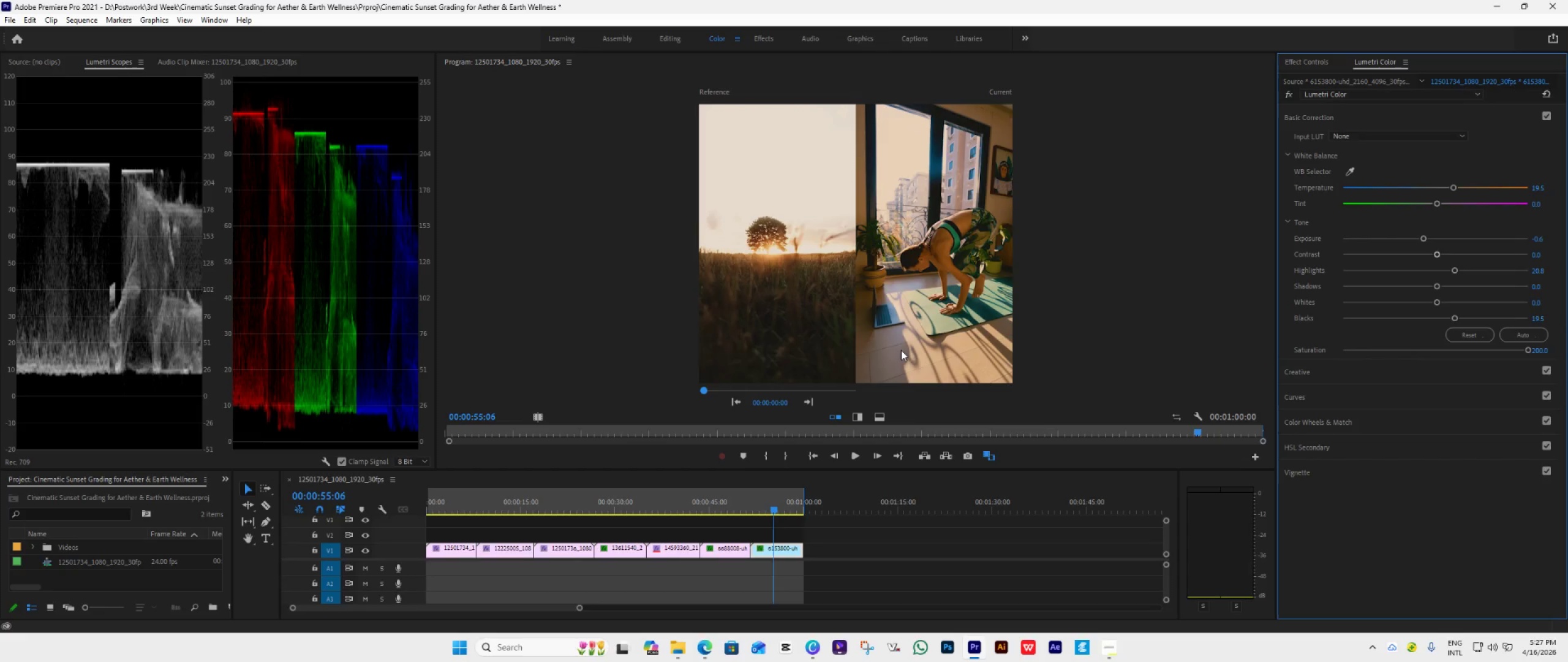 
double_click([1497, 352])
 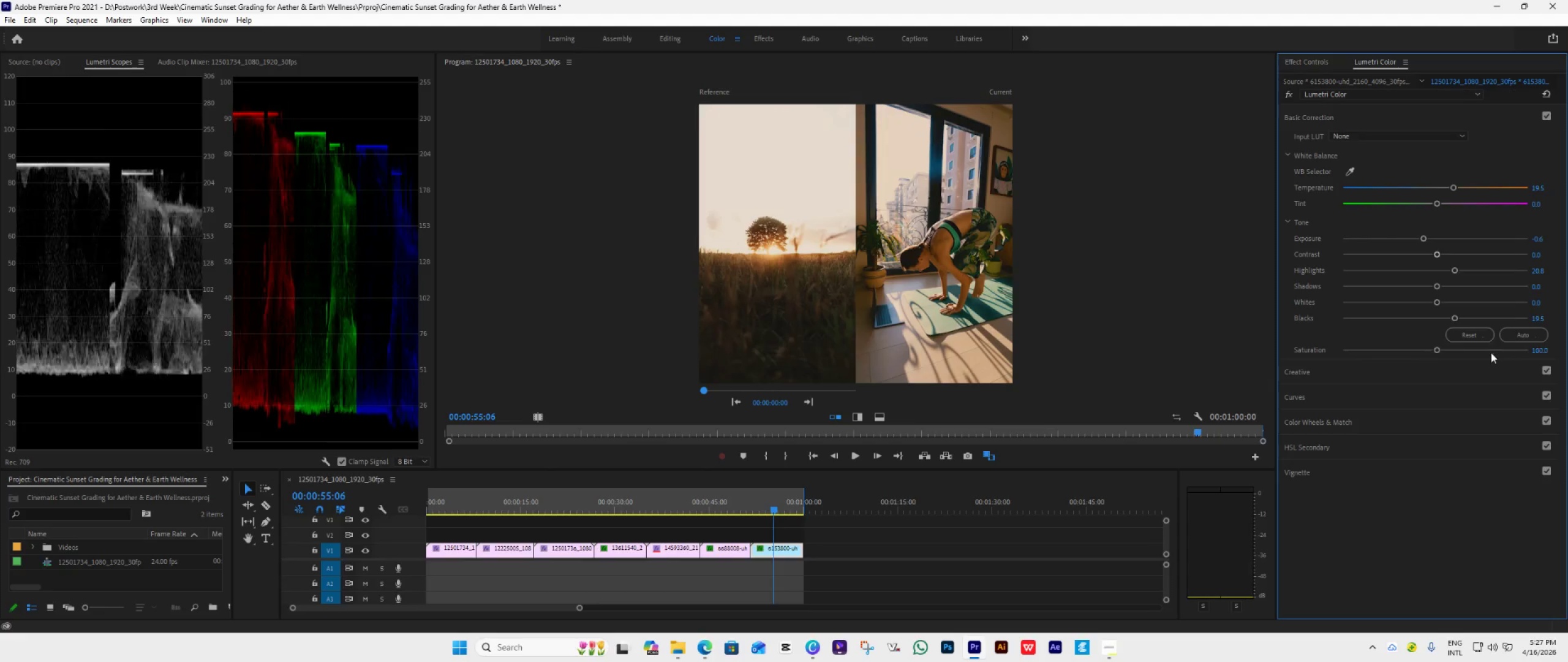 
triple_click([1497, 352])
 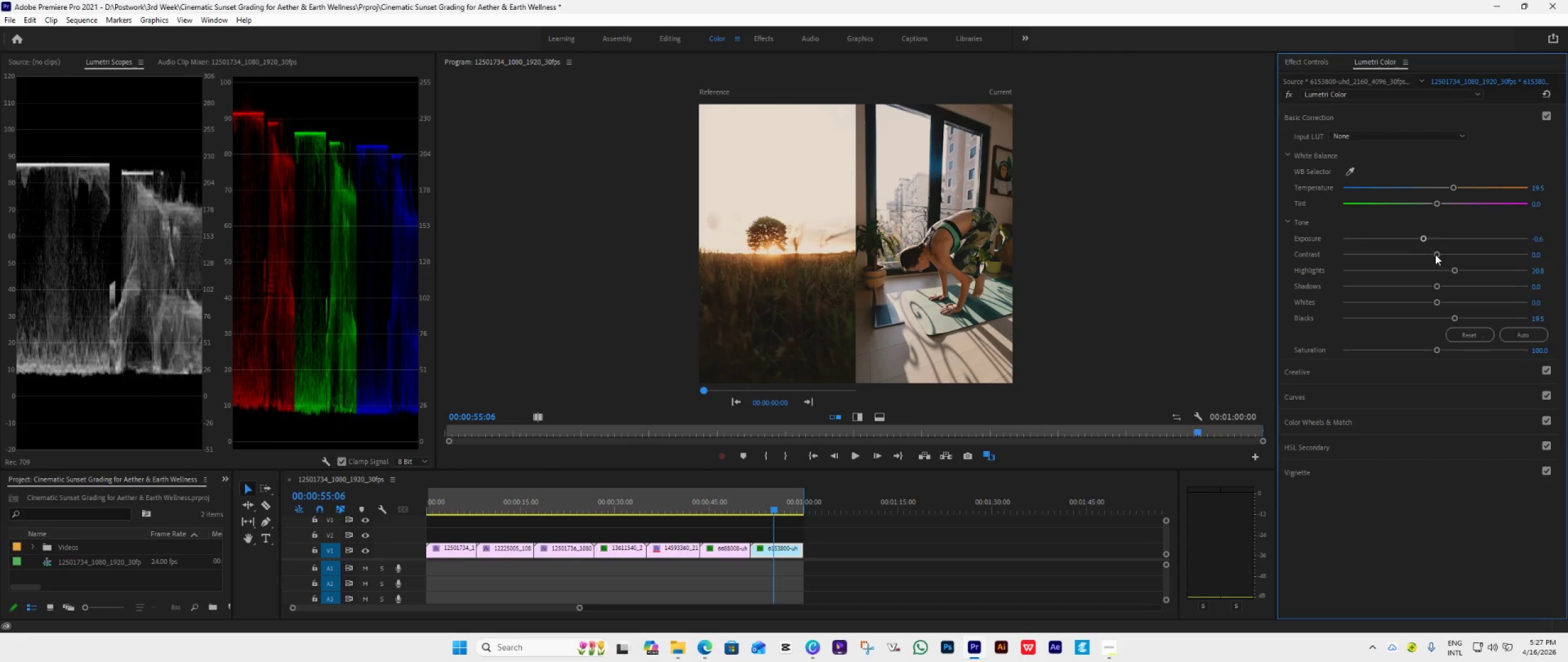 
wait(6.66)
 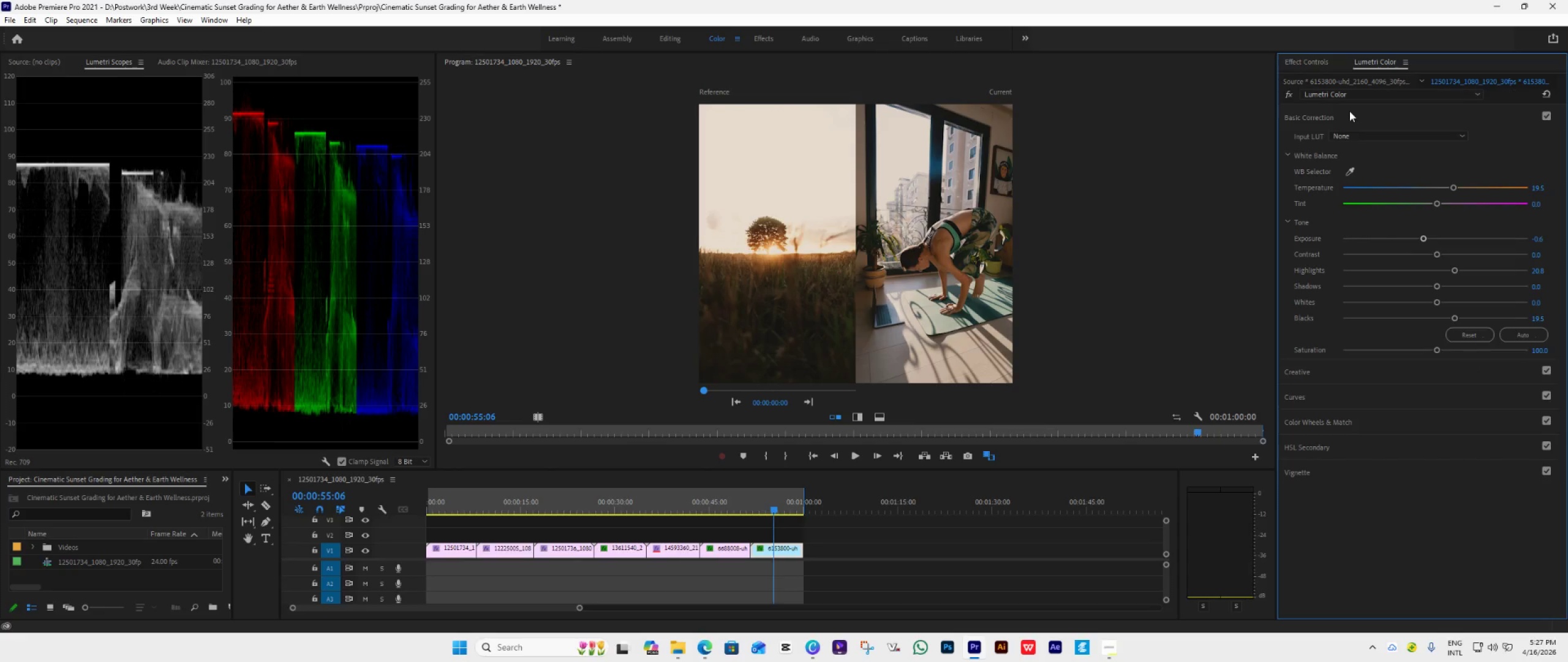 
left_click_drag(start_coordinate=[1453, 268], to_coordinate=[1476, 265])
 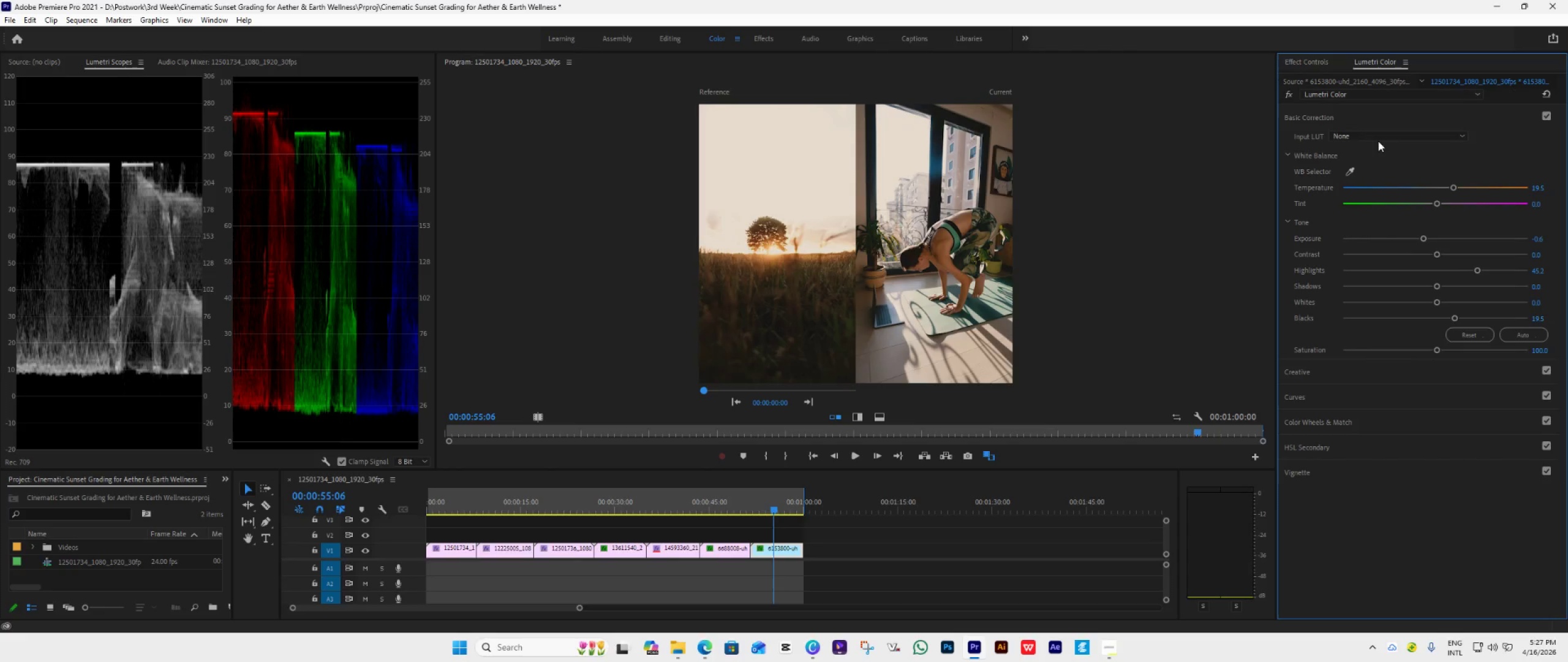 
double_click([1389, 117])
 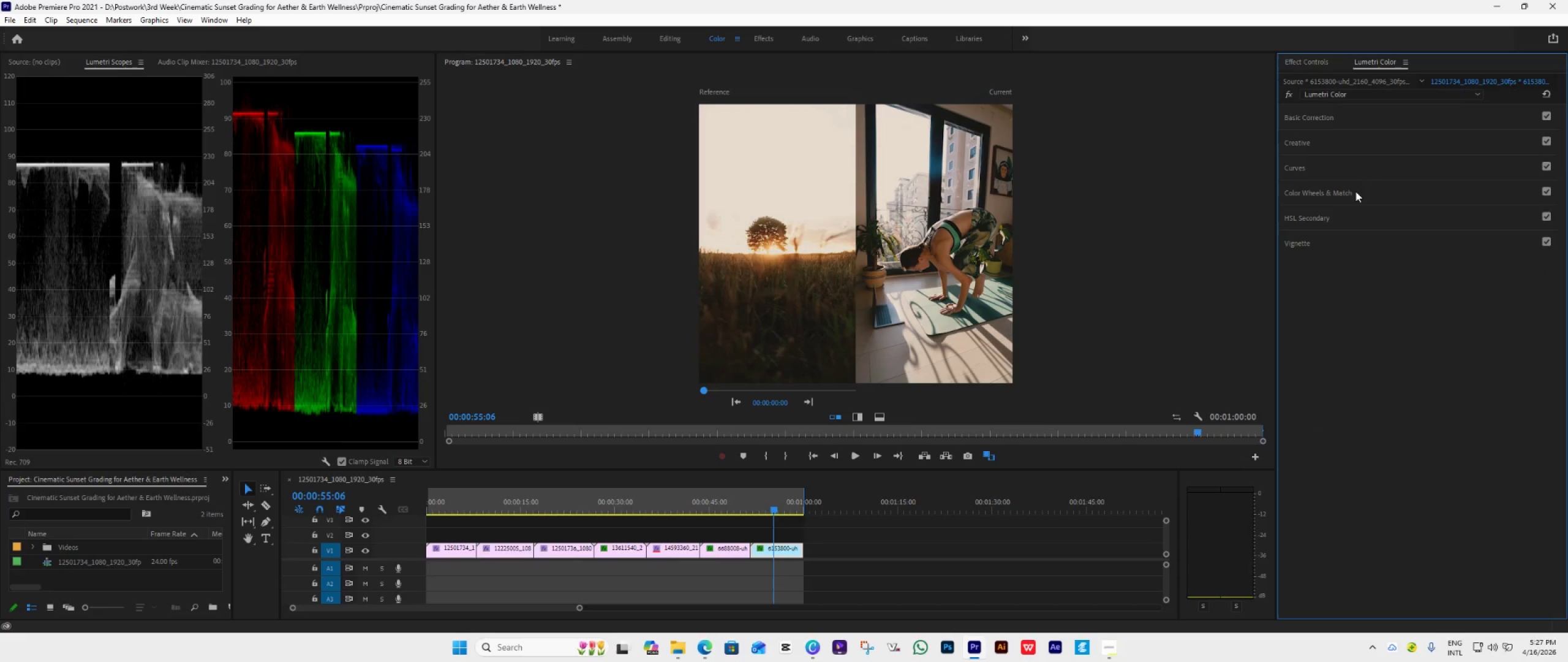 
left_click([1355, 191])
 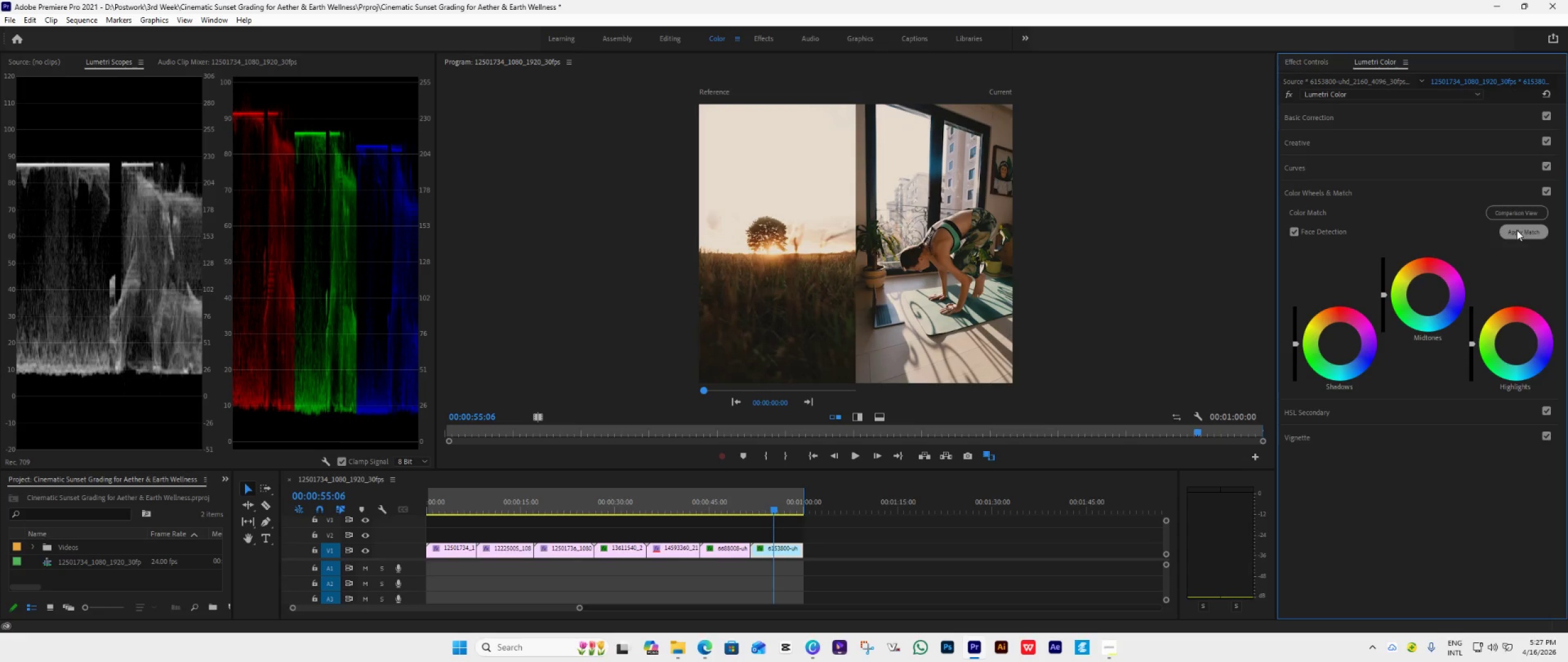 
left_click([1517, 232])
 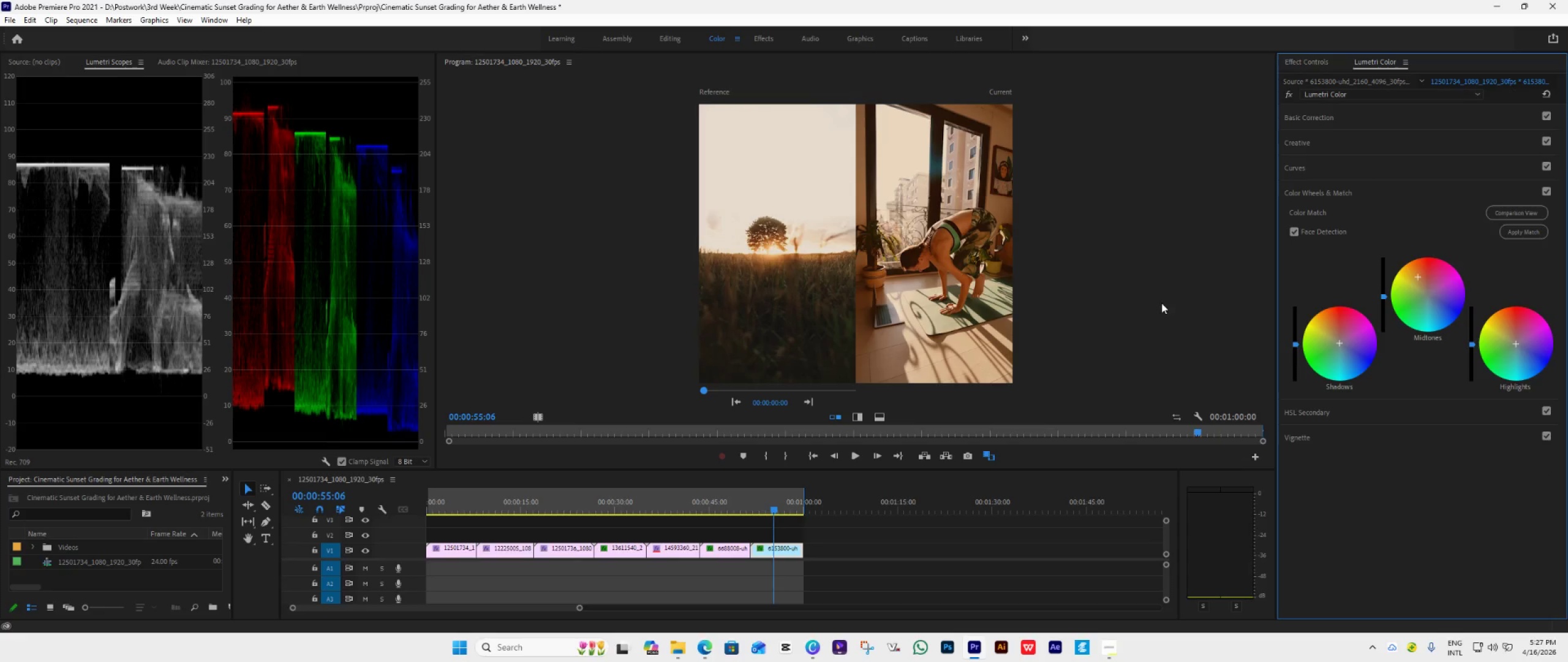 
wait(5.08)
 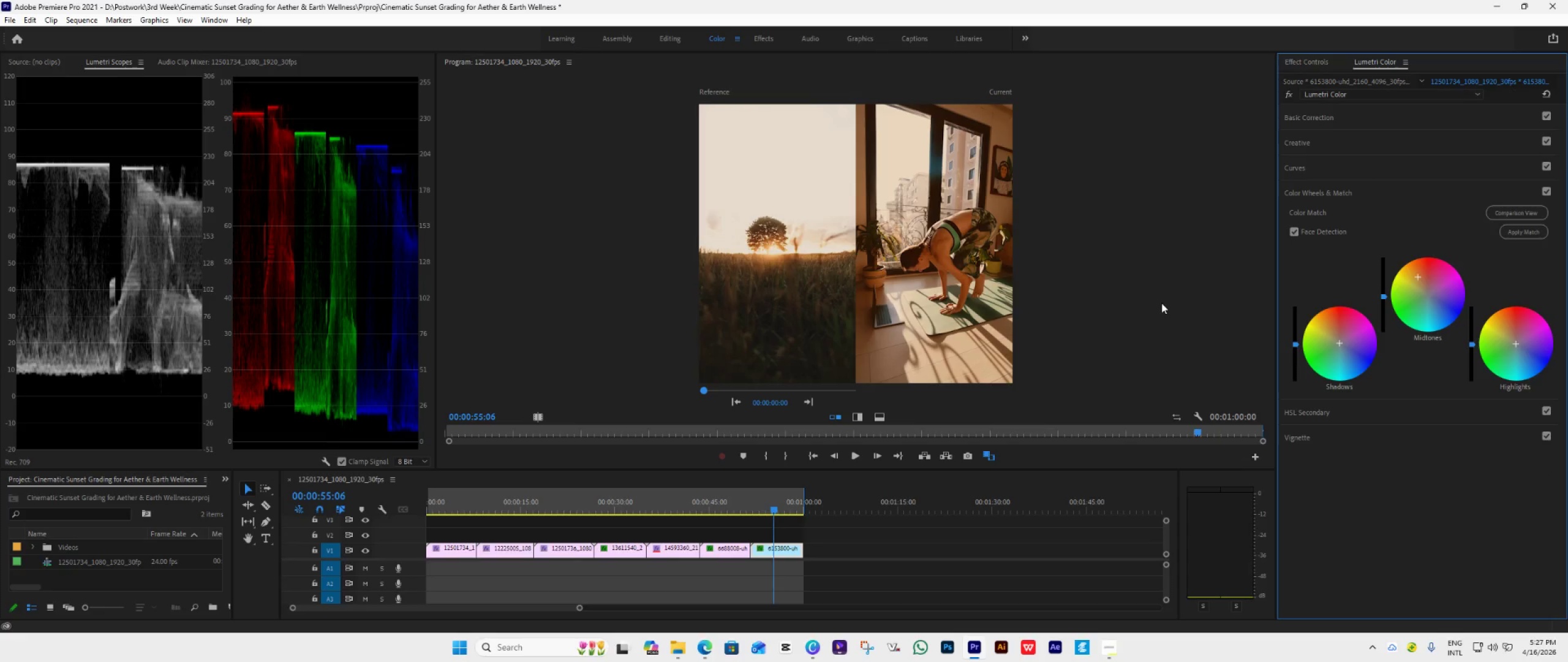 
left_click([1371, 116])
 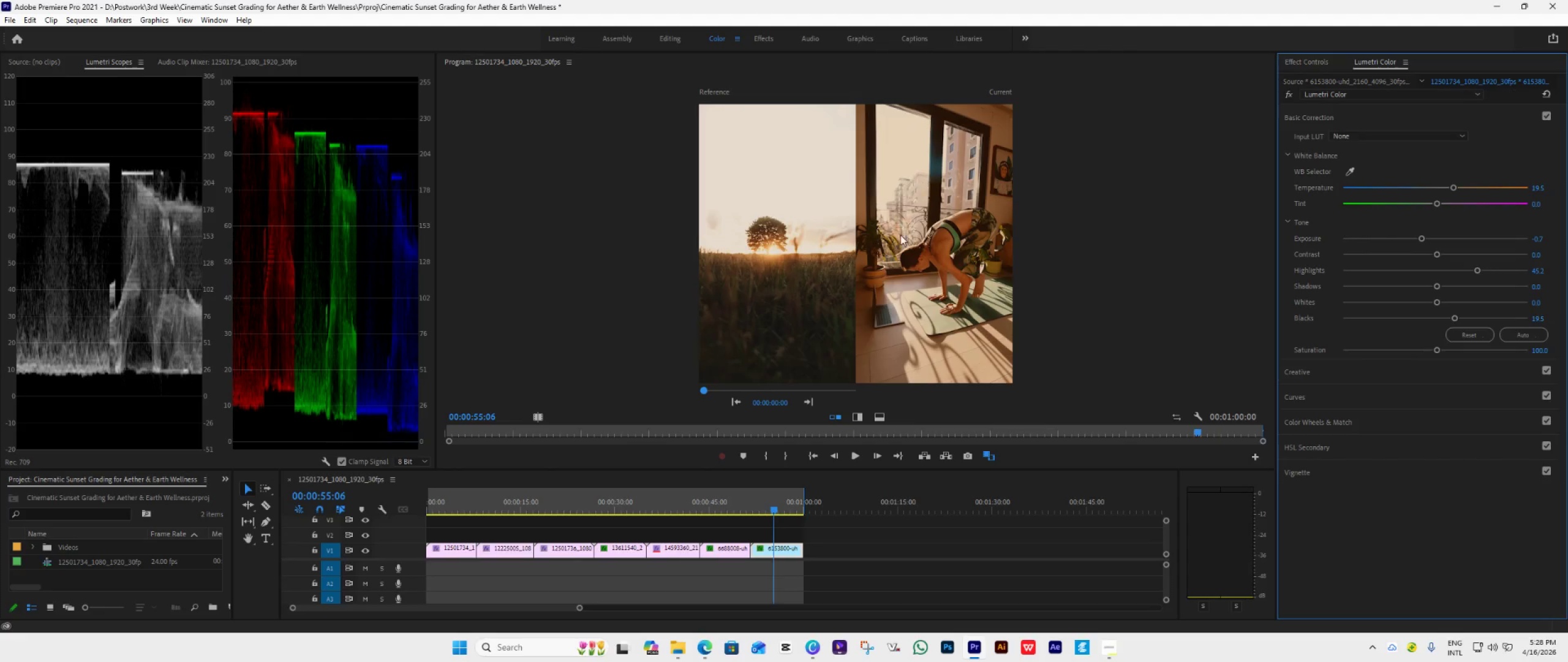 
wait(25.42)
 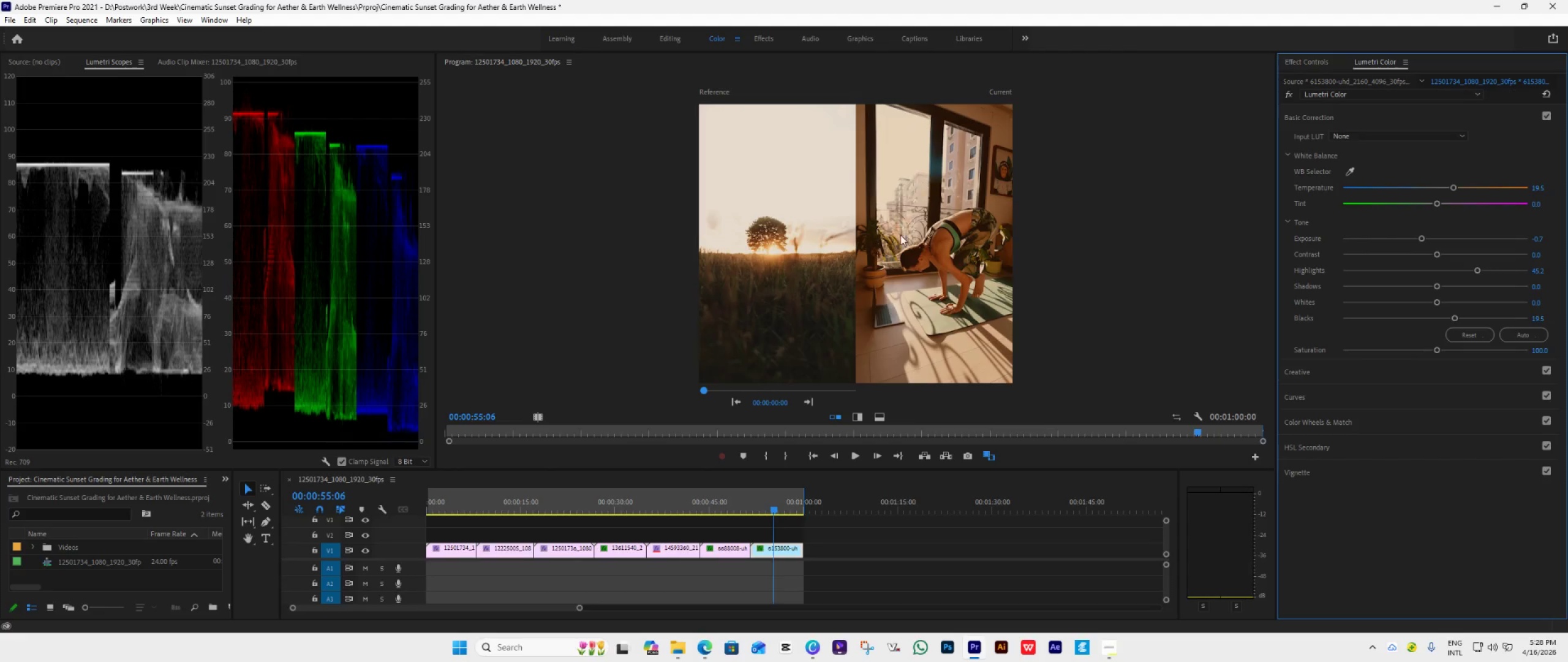 
left_click([1419, 117])
 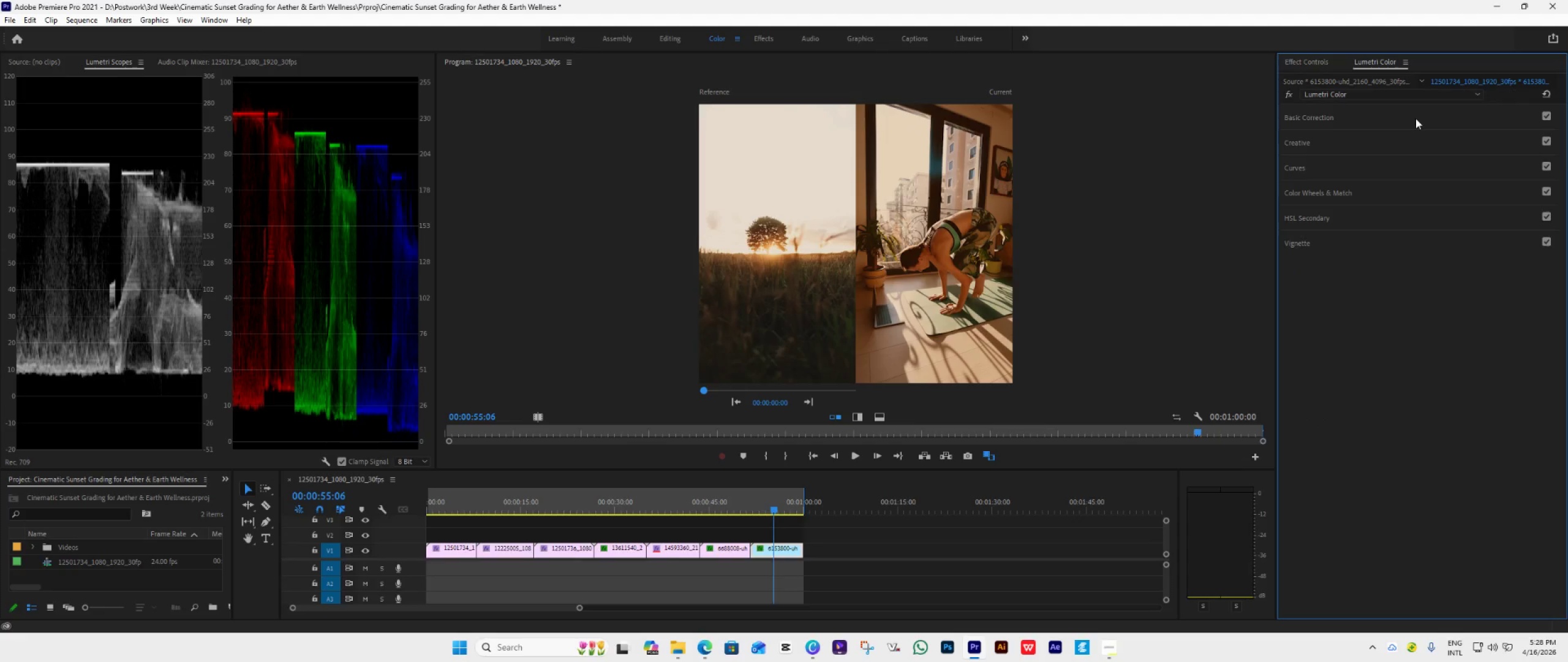 
left_click([1415, 118])
 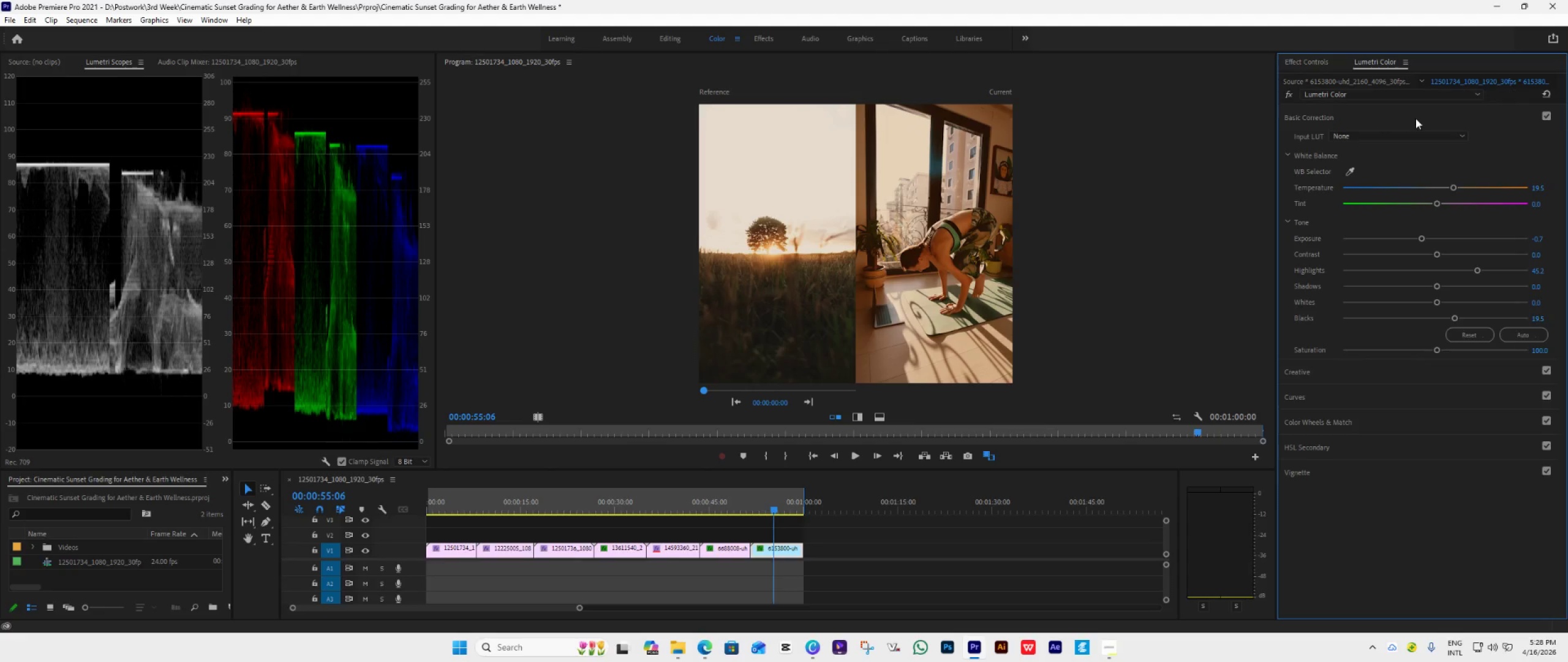 
left_click([1415, 118])
 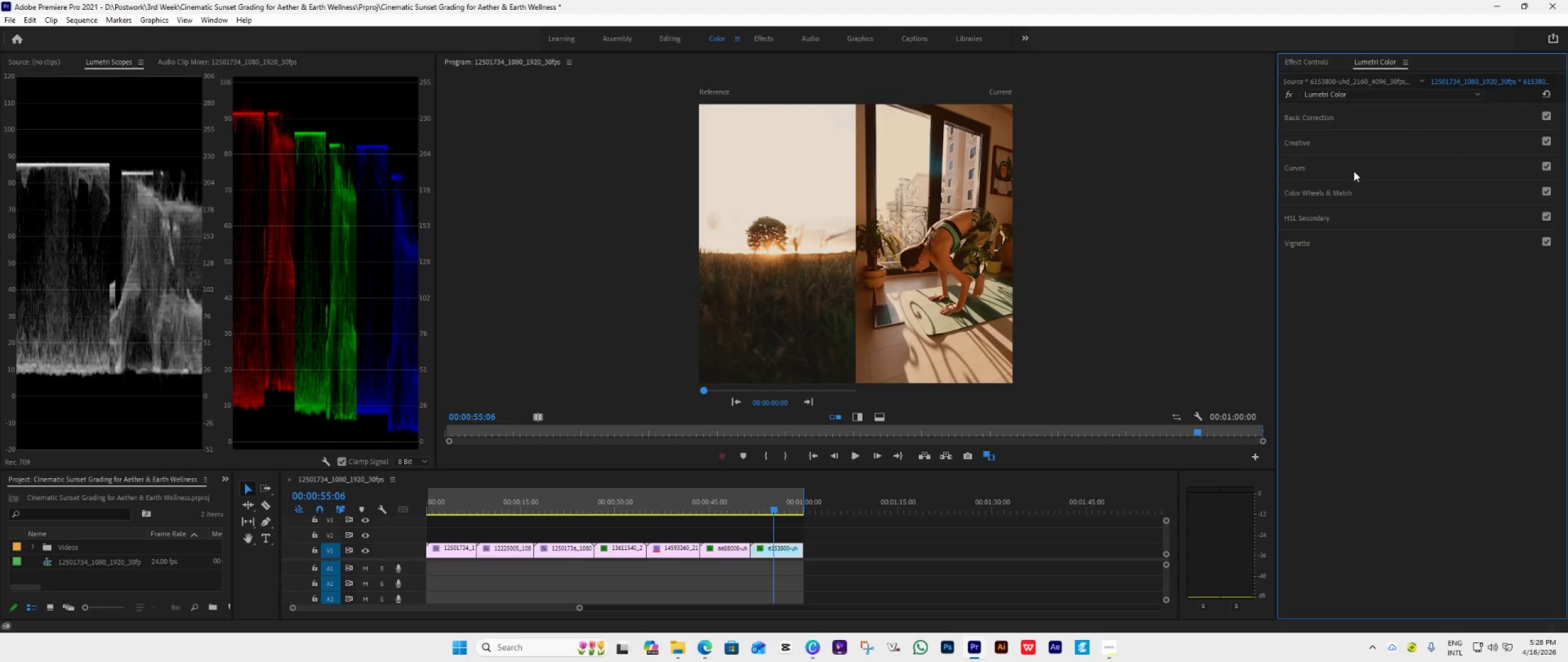 
left_click([1355, 171])
 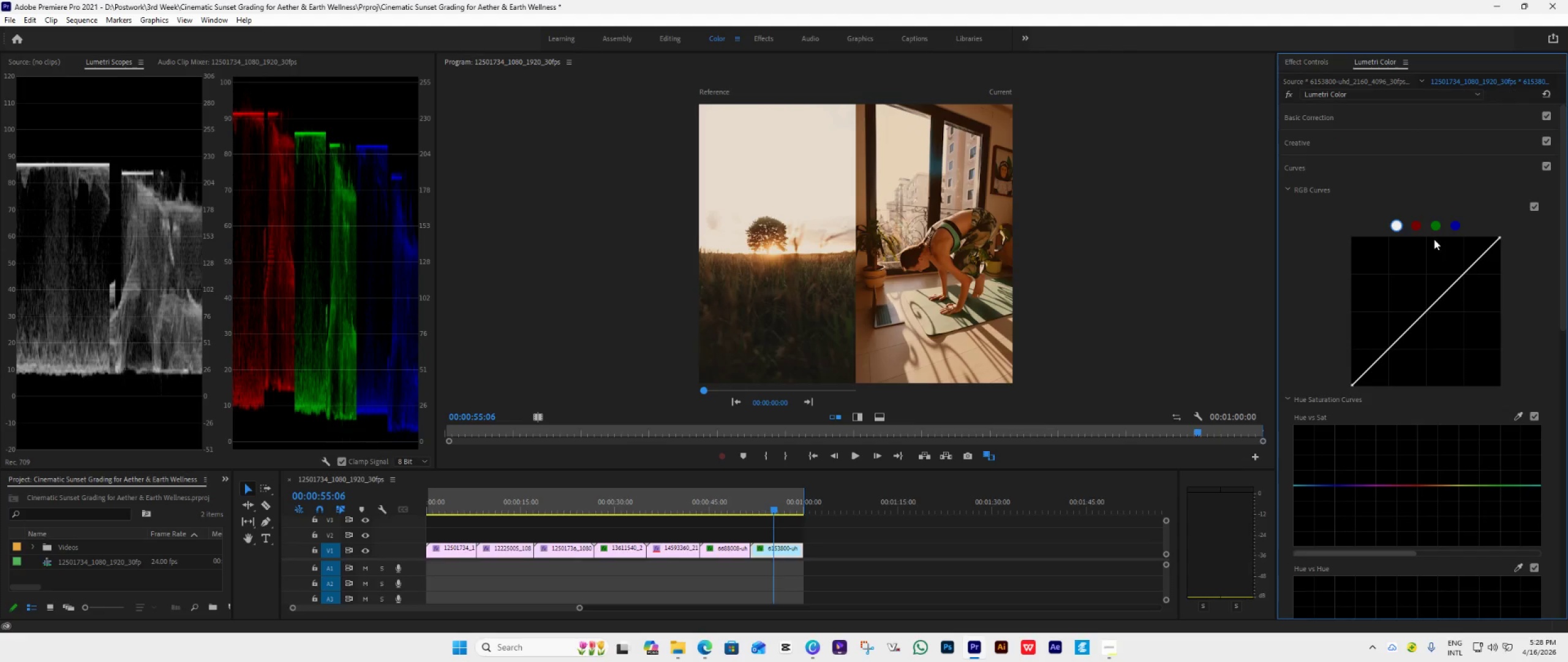 
left_click([1434, 226])
 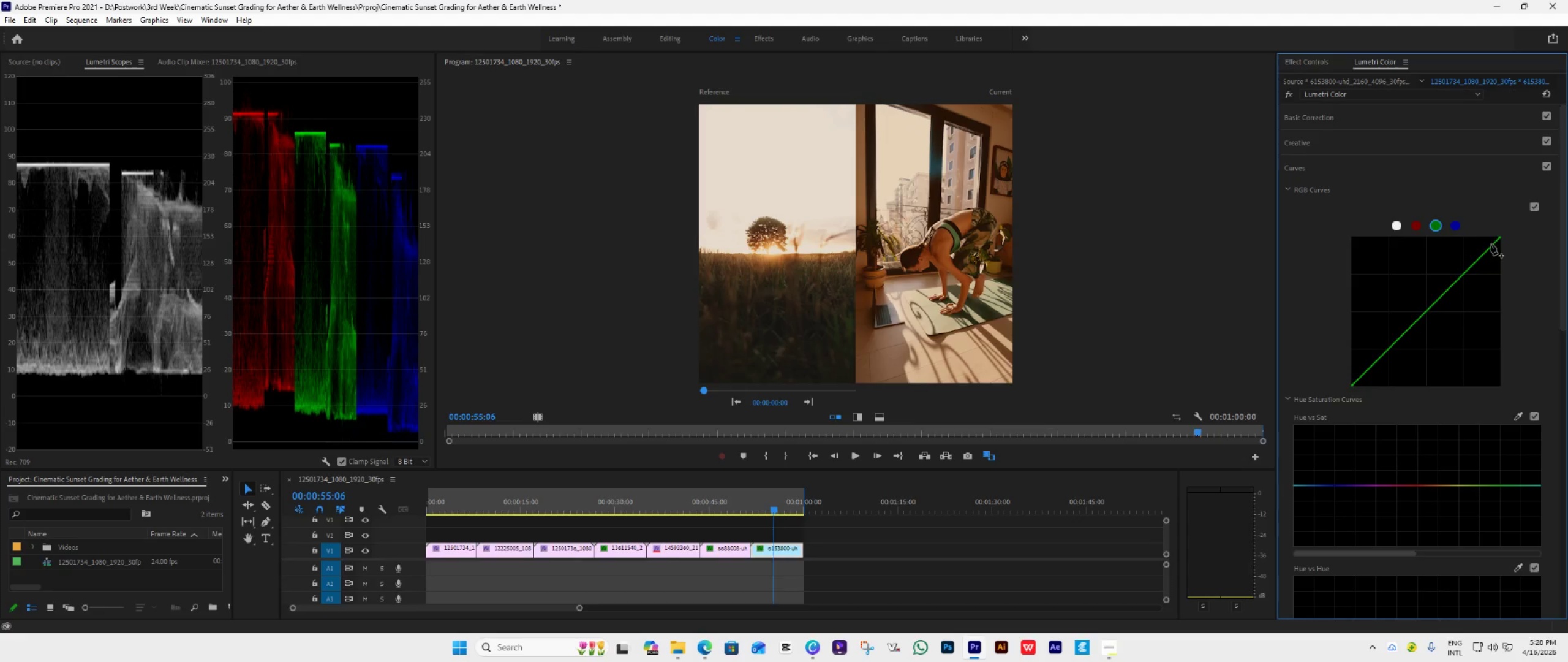 
left_click_drag(start_coordinate=[1492, 244], to_coordinate=[1496, 240])
 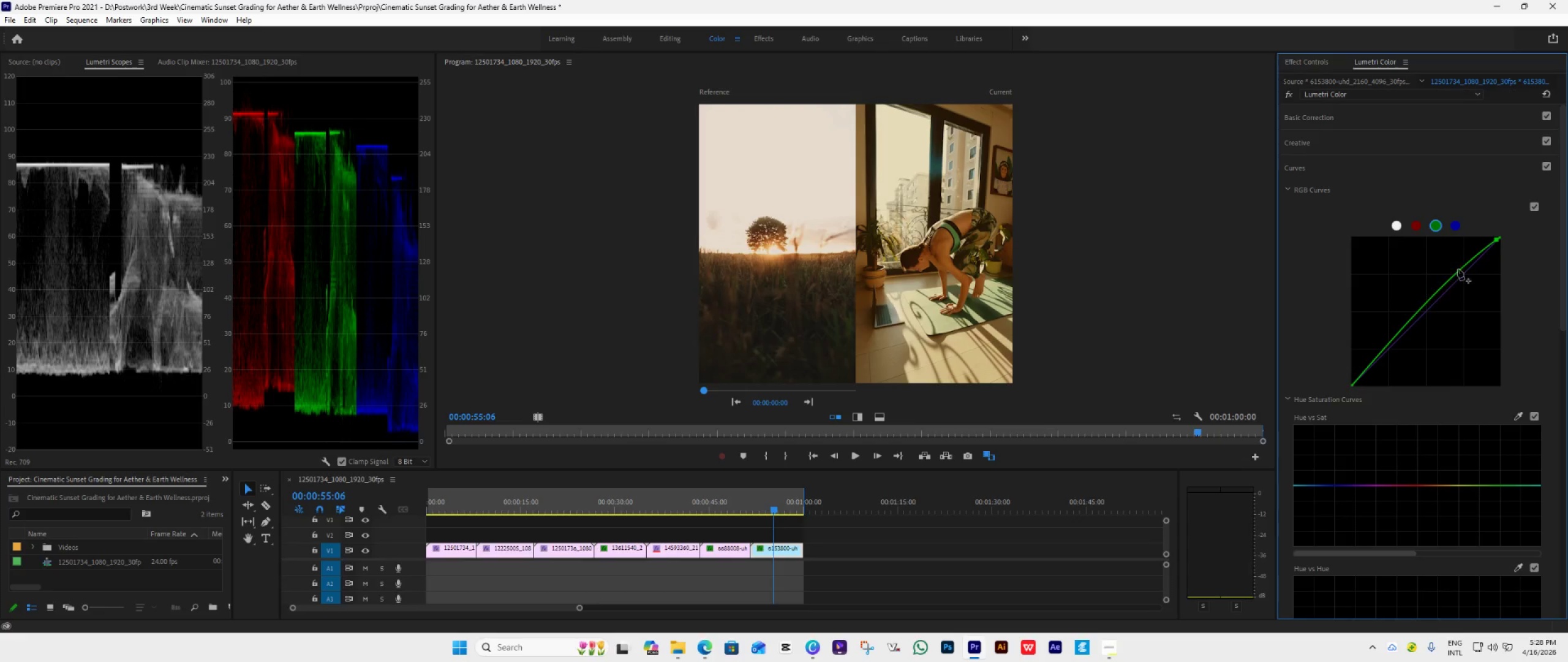 
left_click([1458, 269])
 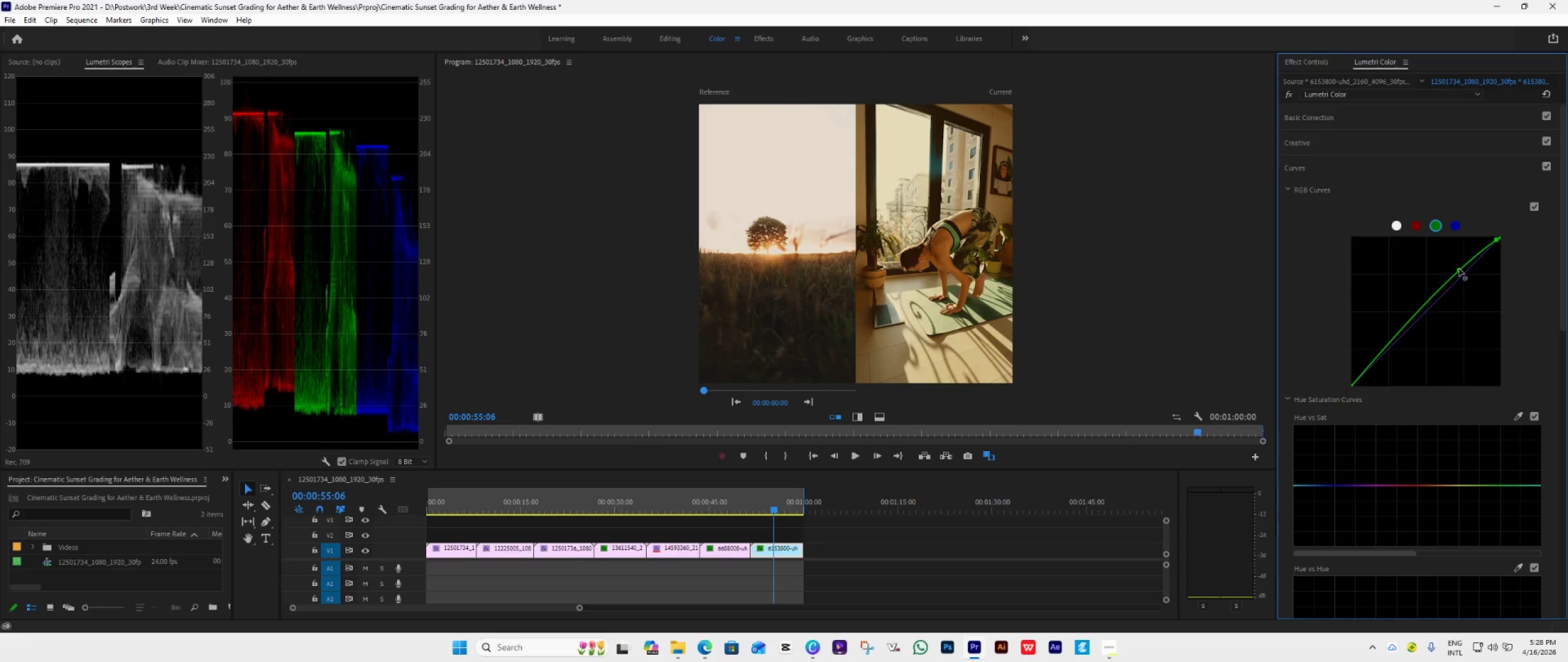 
left_click_drag(start_coordinate=[1459, 268], to_coordinate=[1462, 273])
 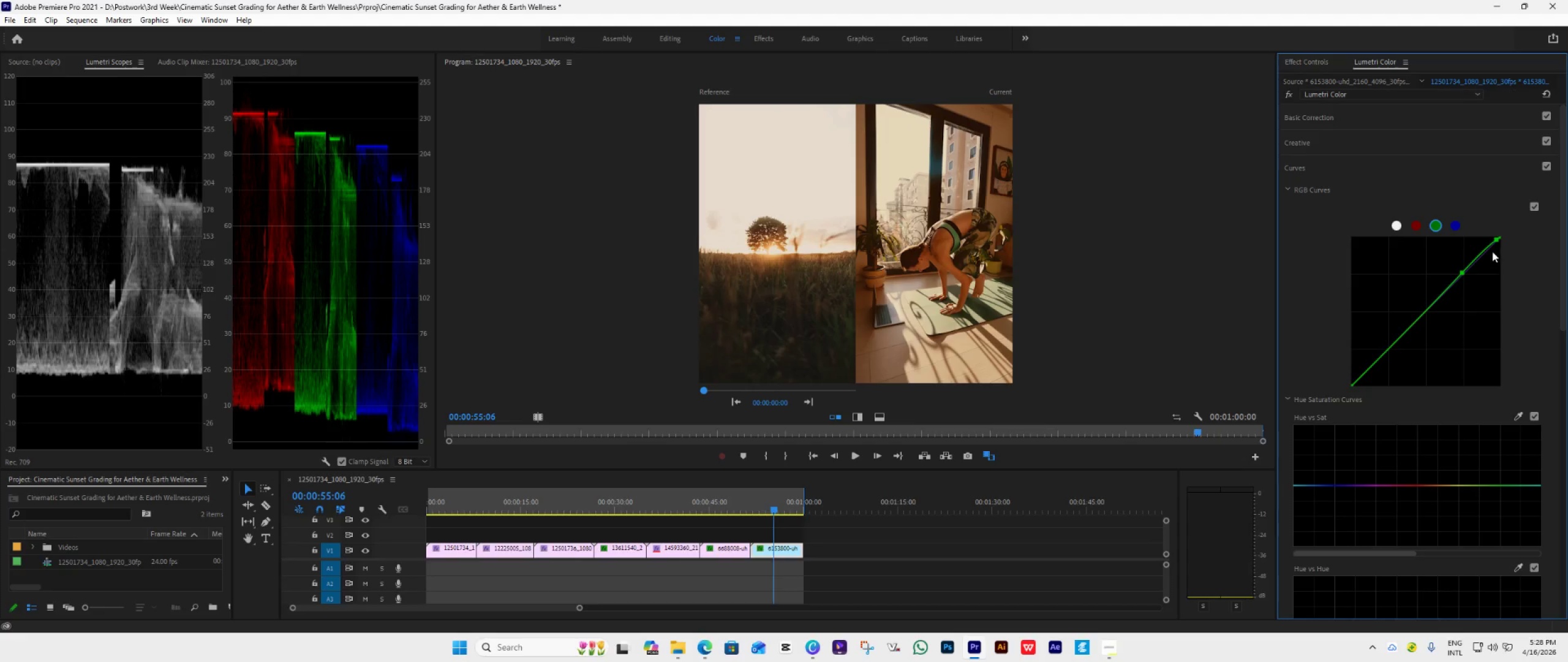 
left_click_drag(start_coordinate=[1494, 238], to_coordinate=[1500, 237])
 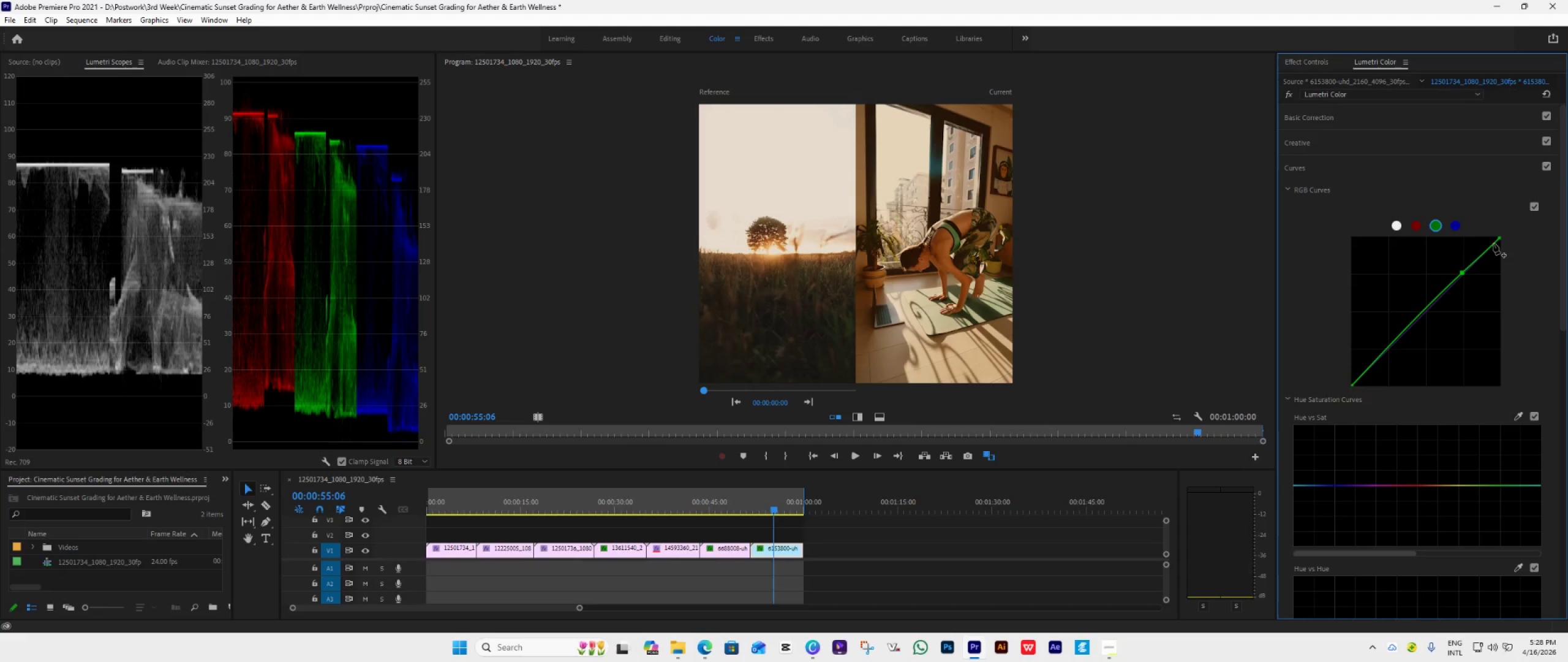 
double_click([1493, 243])
 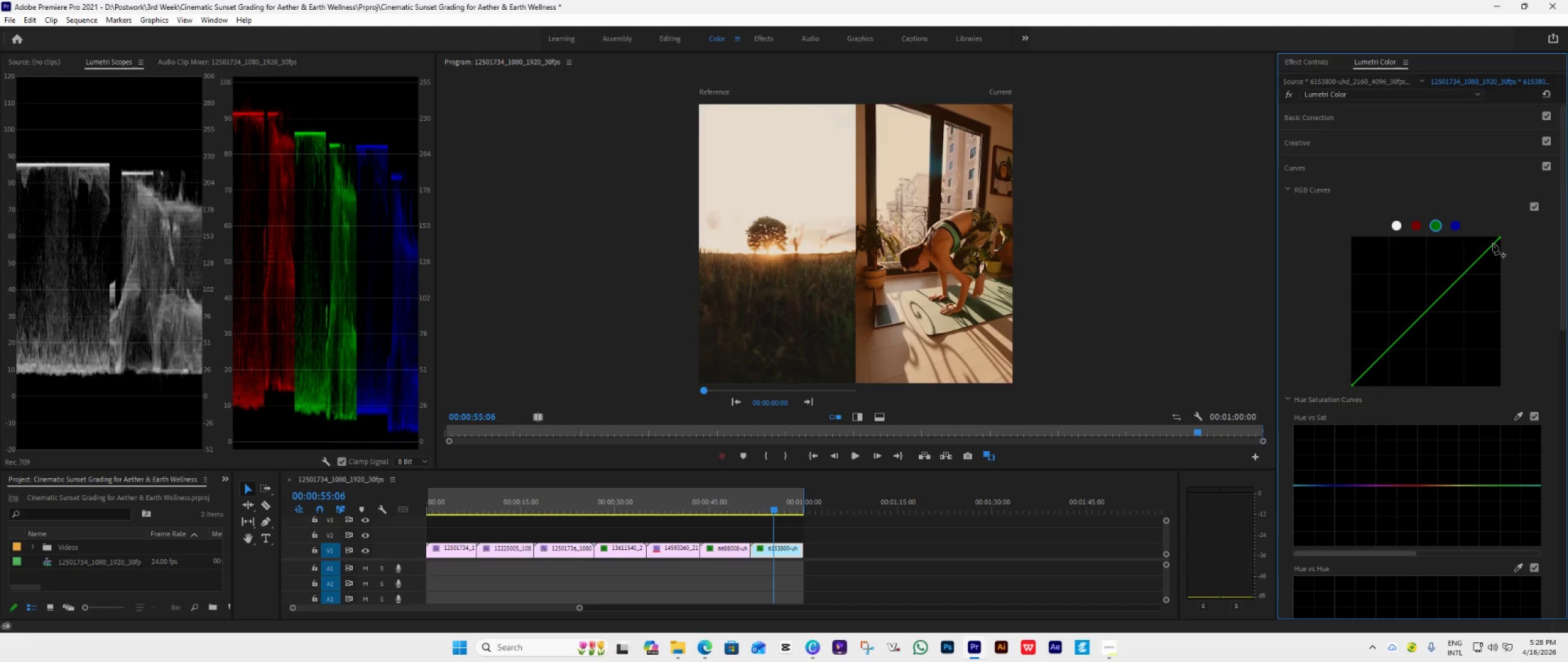 
left_click([1493, 243])
 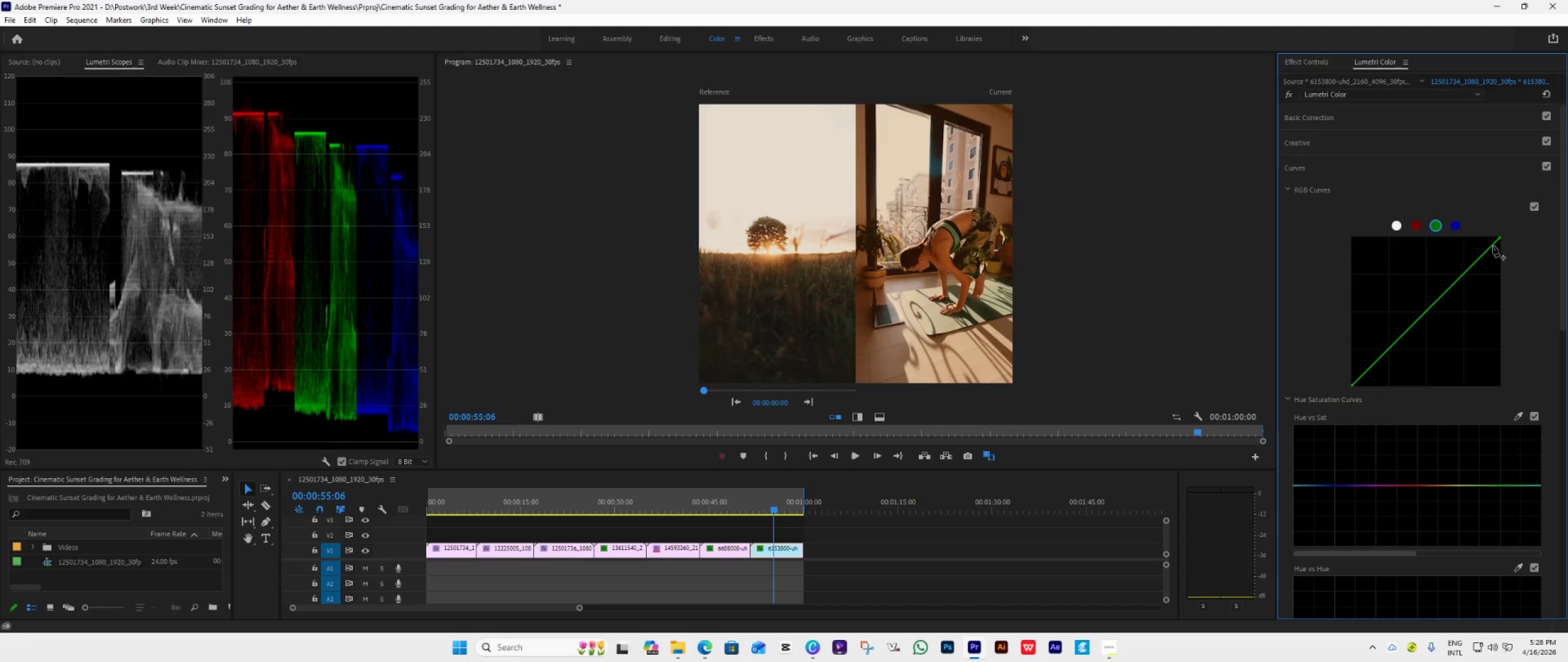 
left_click([1493, 246])
 